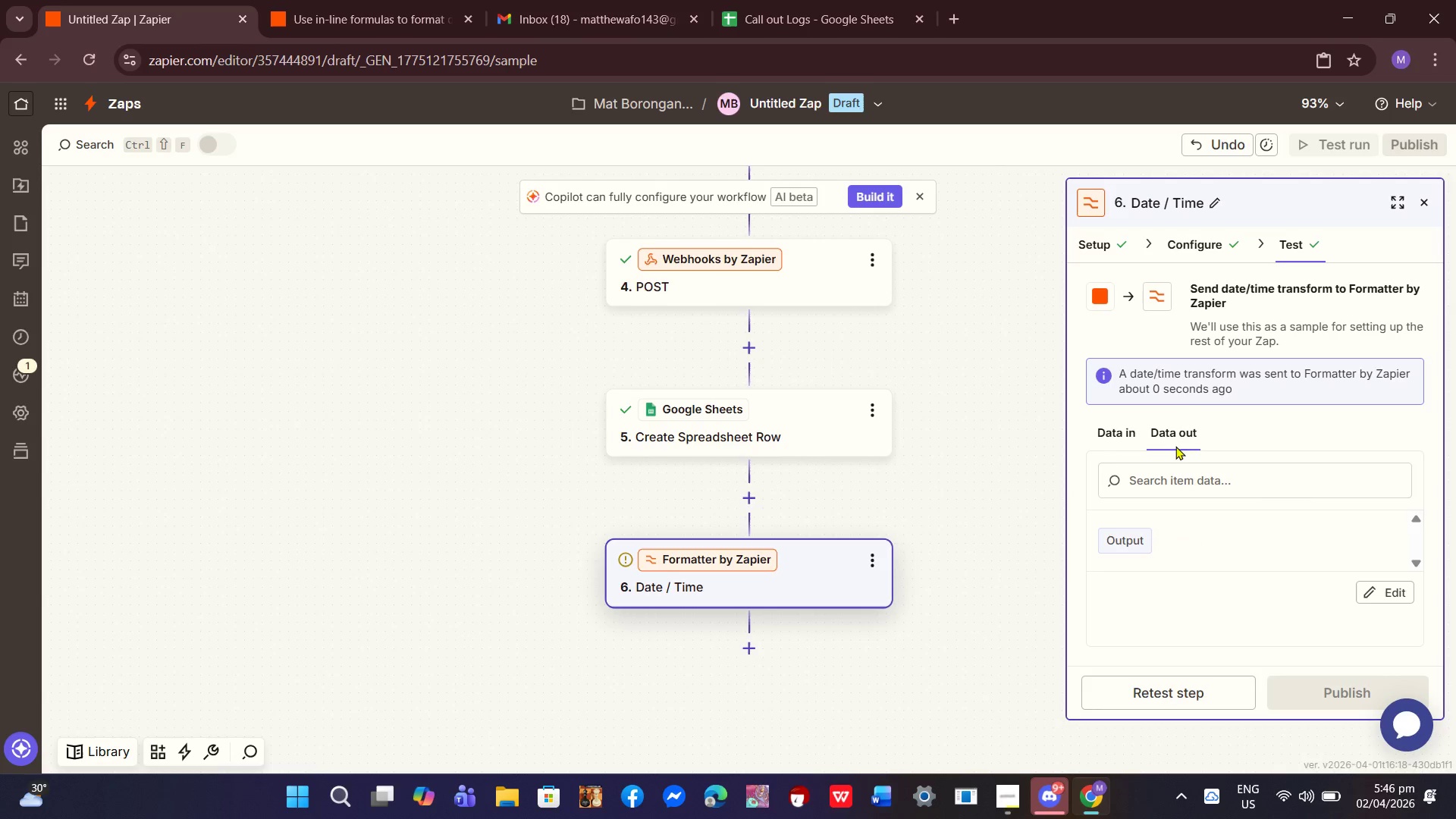 
left_click([1159, 302])
 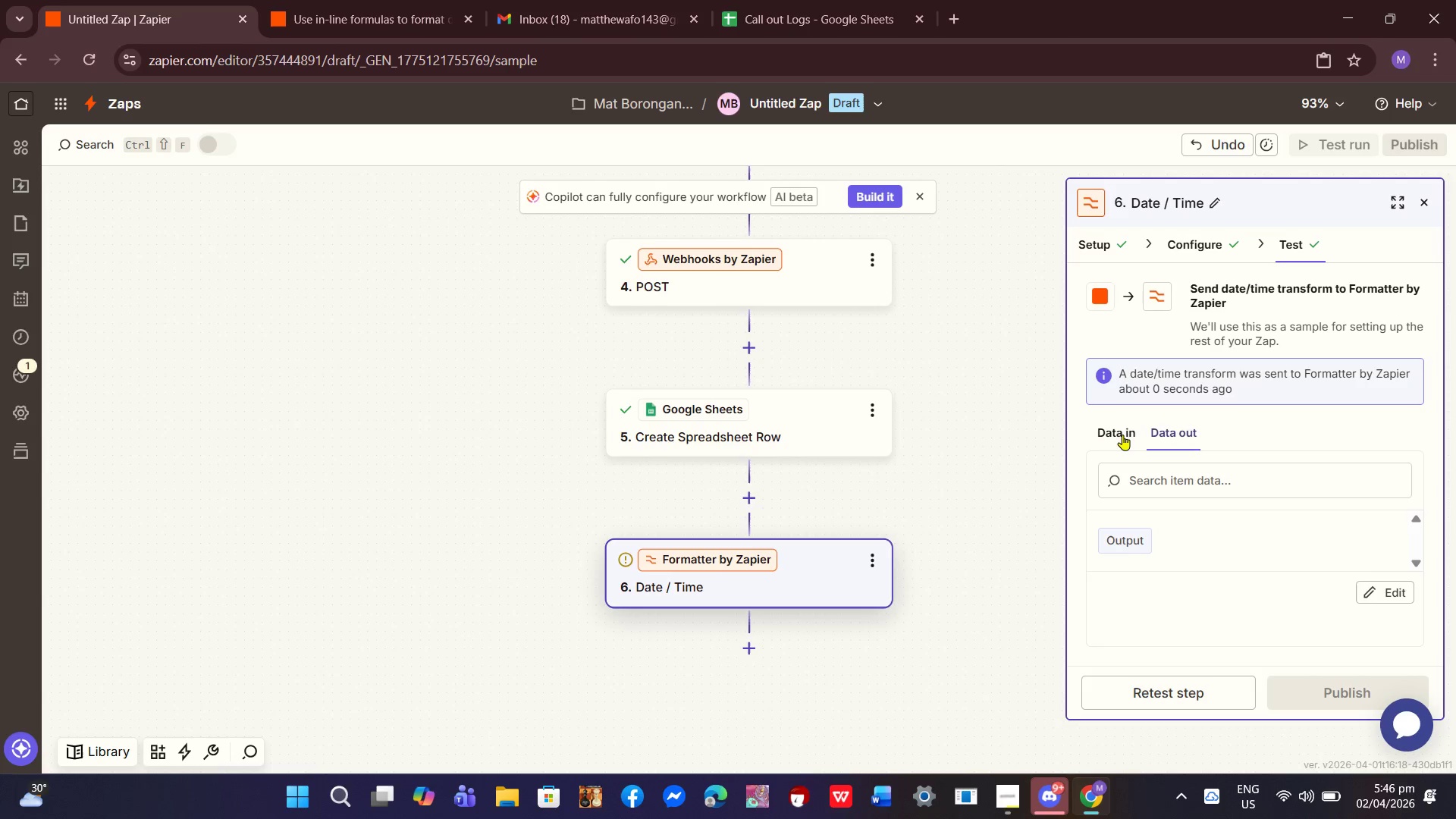 
left_click([1120, 435])
 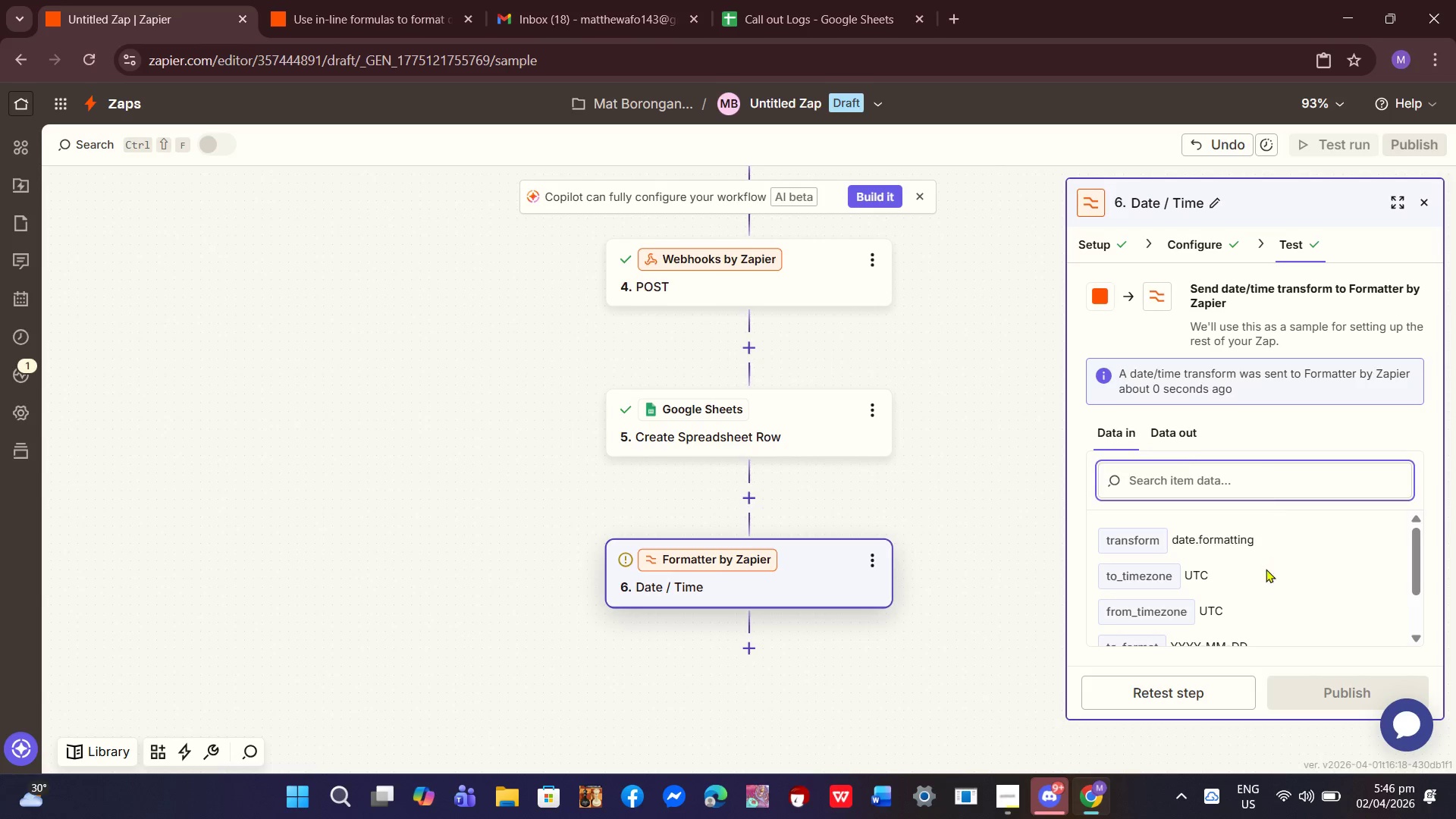 
scroll: coordinate [1266, 569], scroll_direction: down, amount: 2.0
 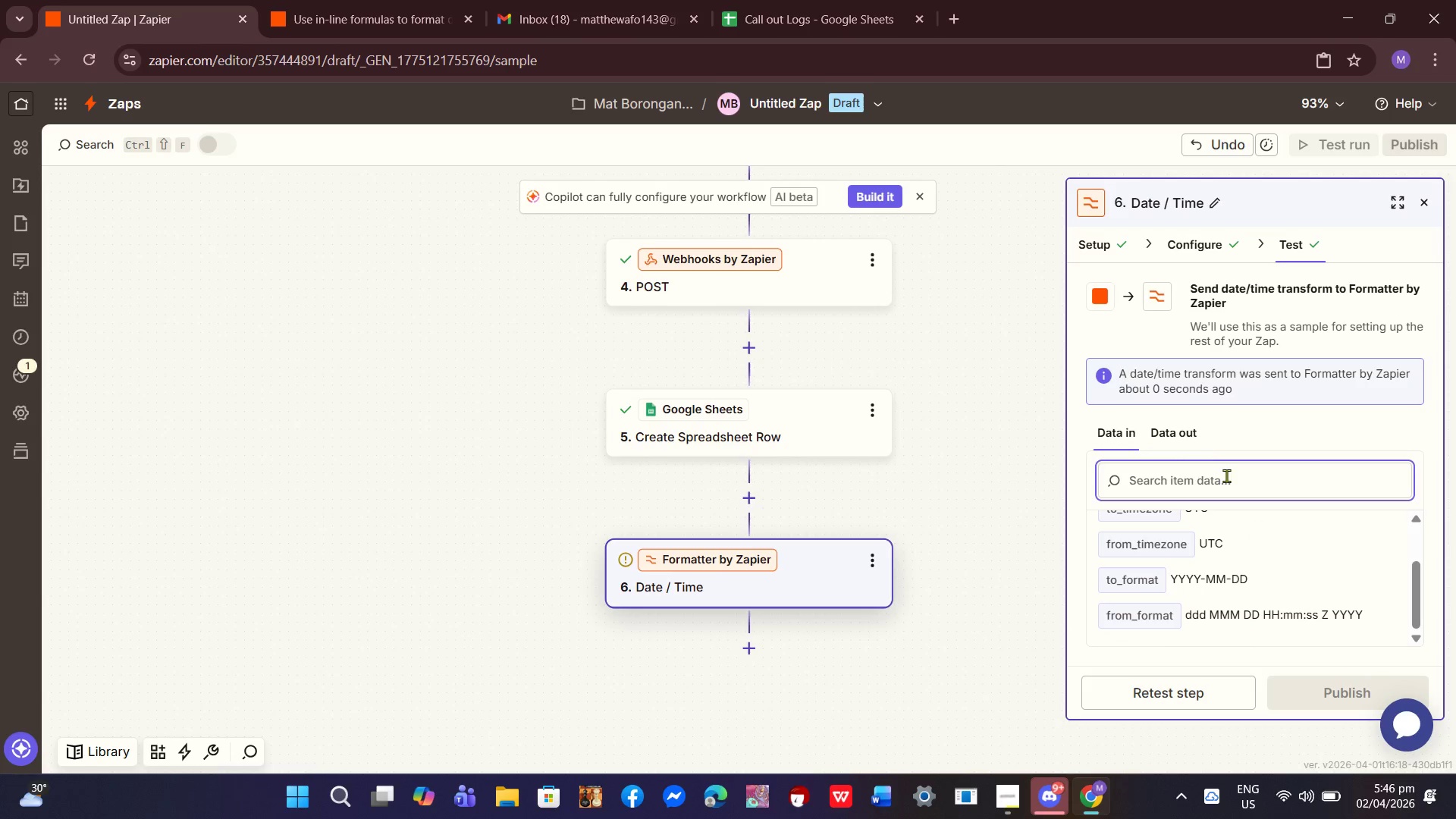 
left_click([1195, 442])
 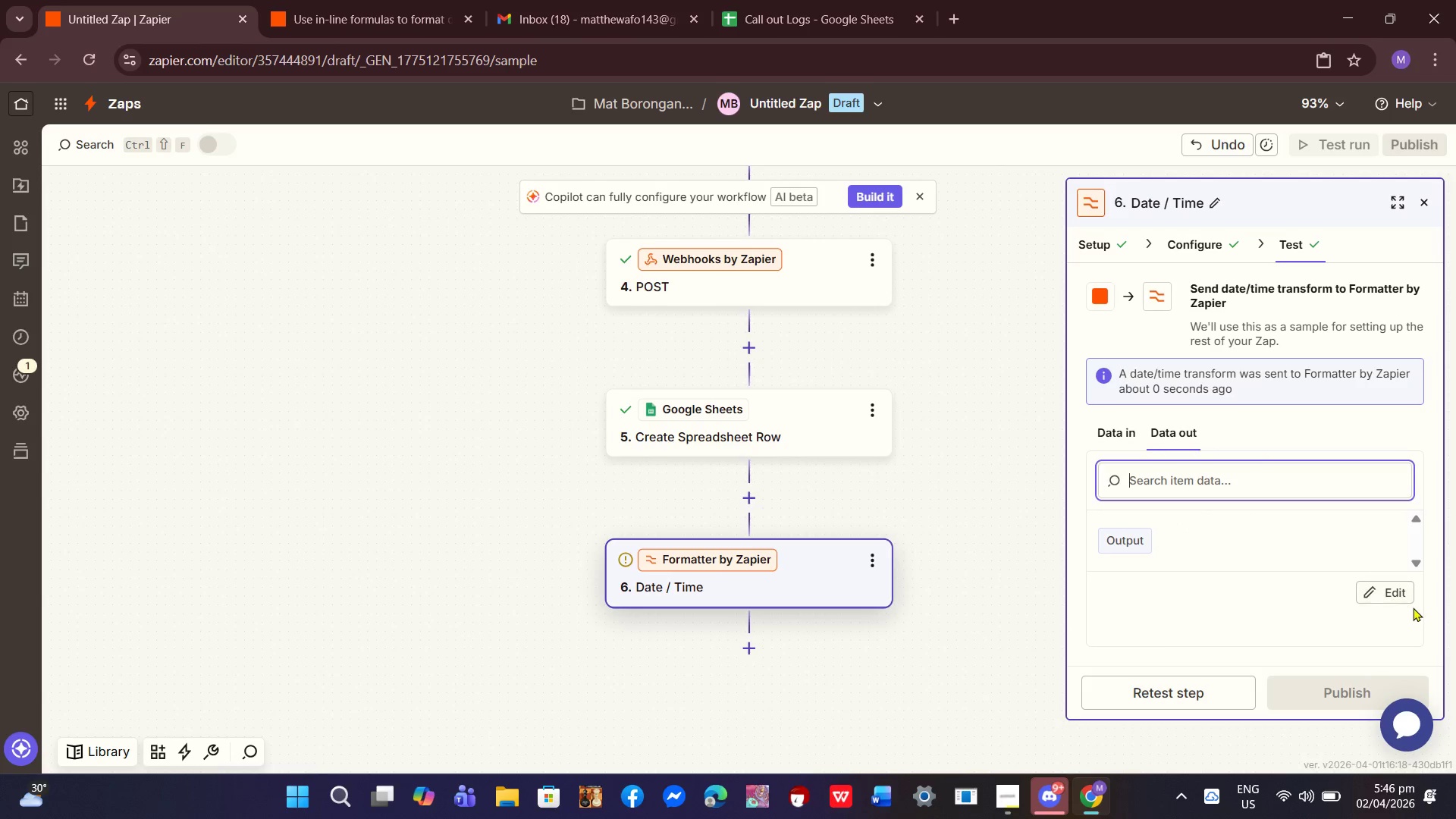 
double_click([1378, 593])
 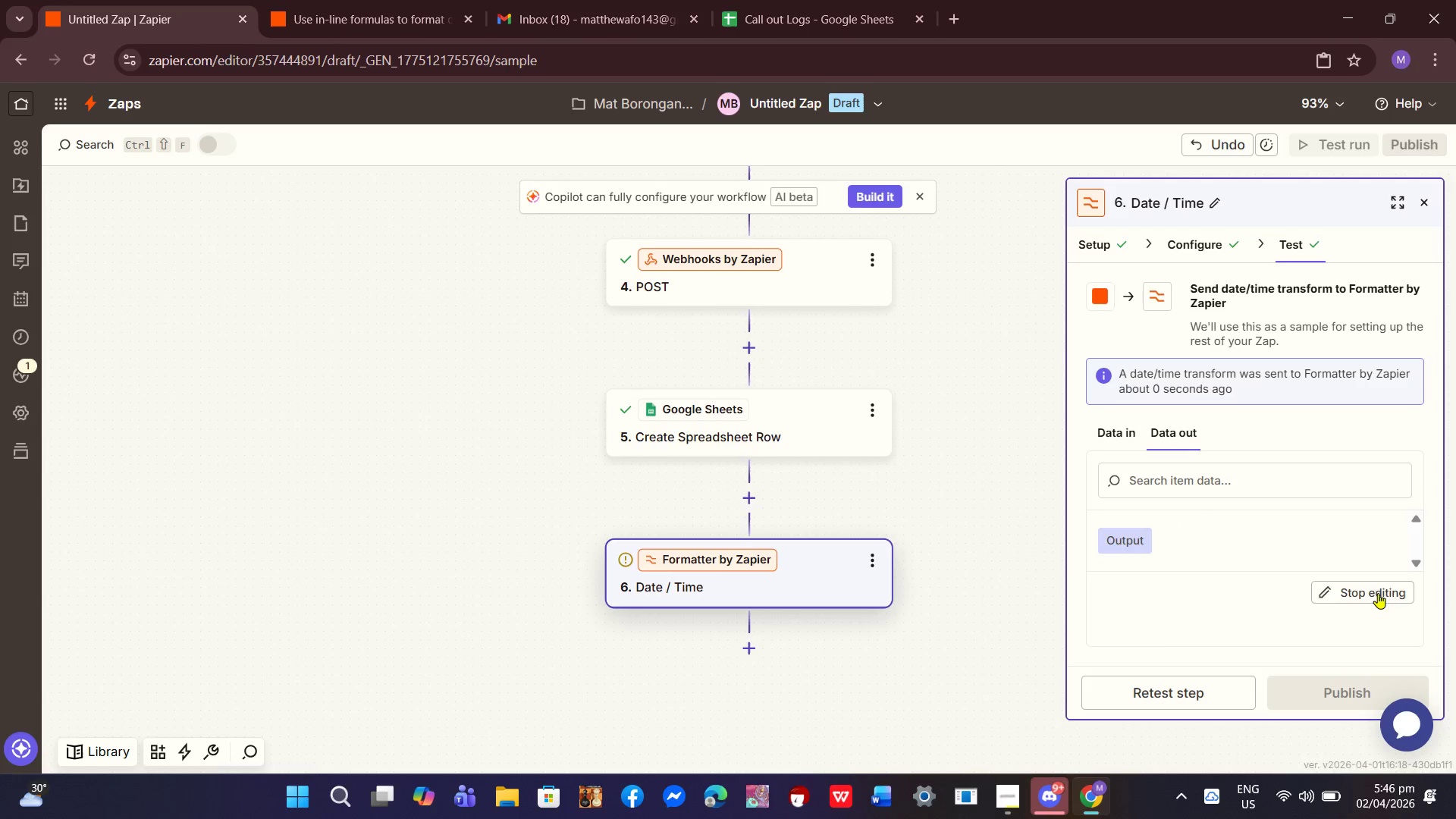 
triple_click([1378, 593])
 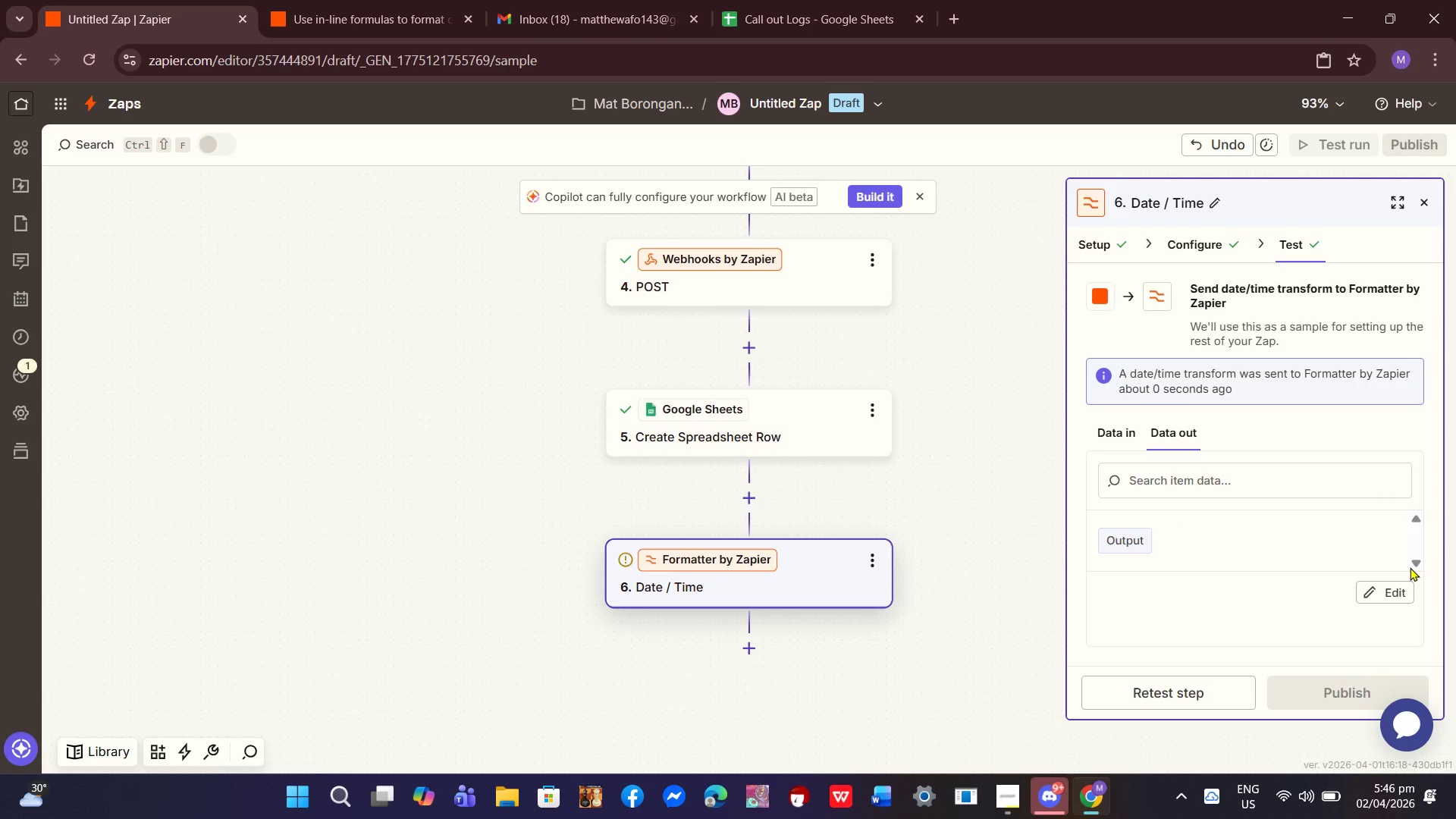 
double_click([1410, 567])
 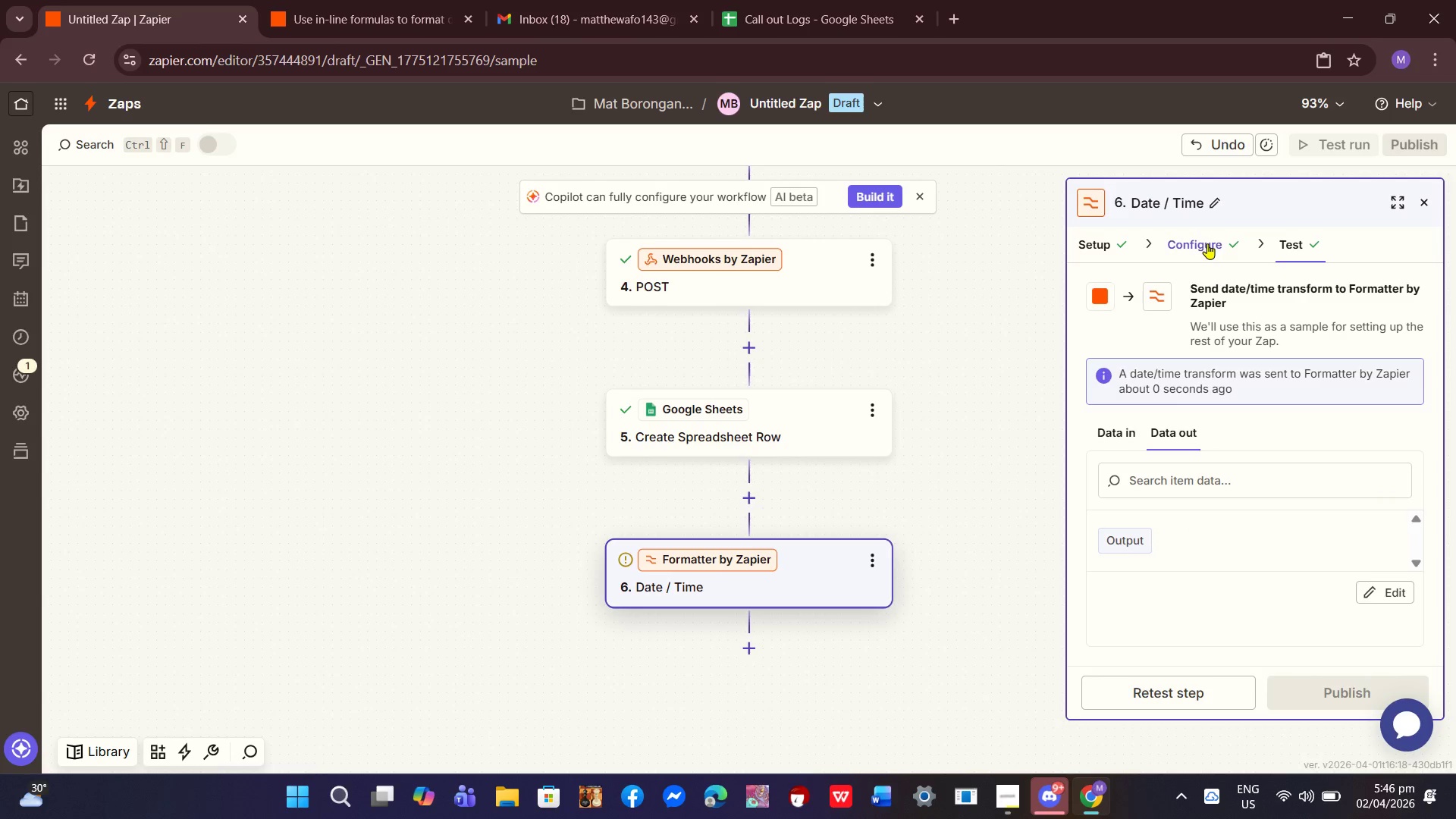 
double_click([1299, 243])
 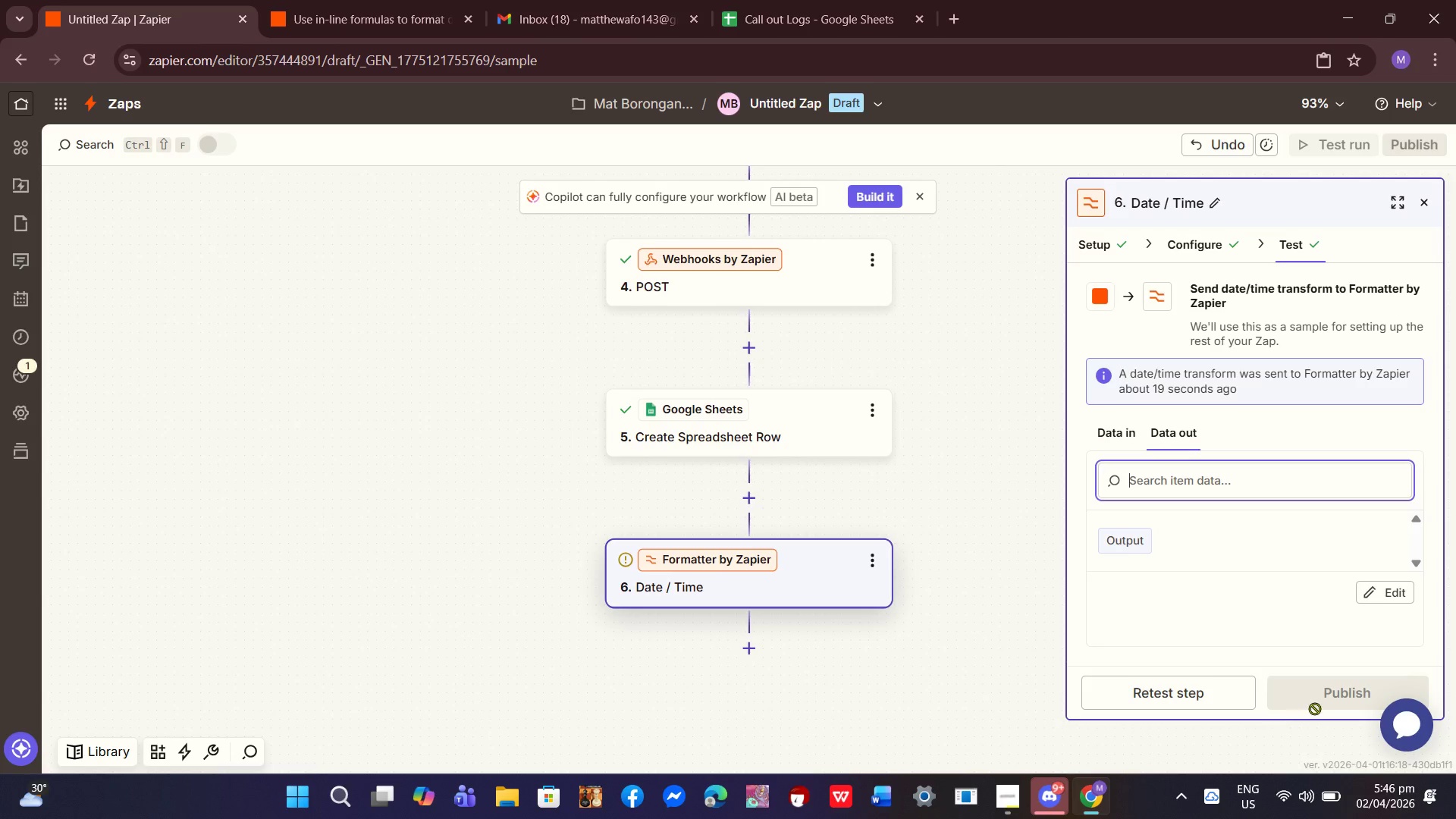 
left_click([1198, 693])
 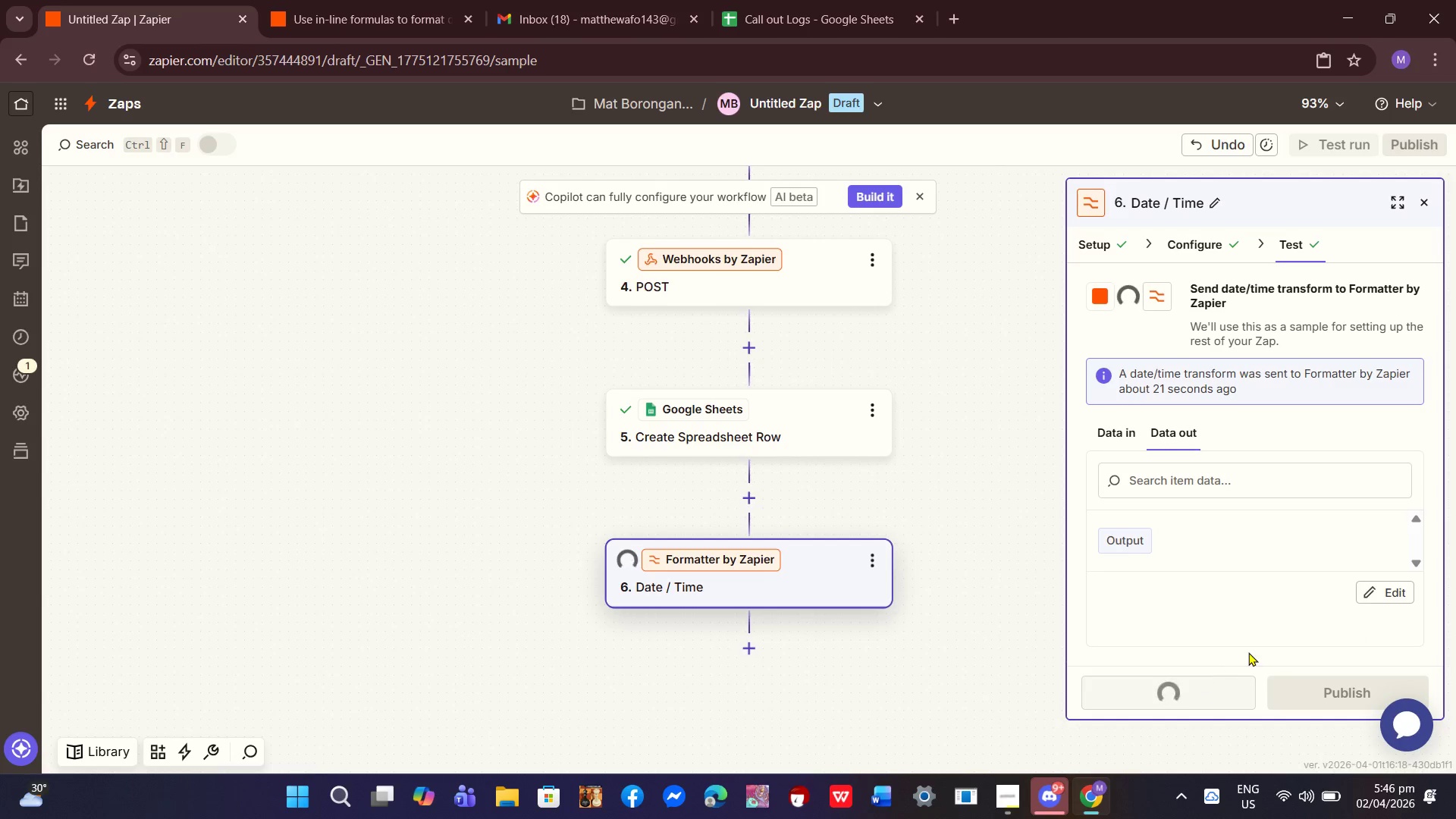 
mouse_move([1251, 639])
 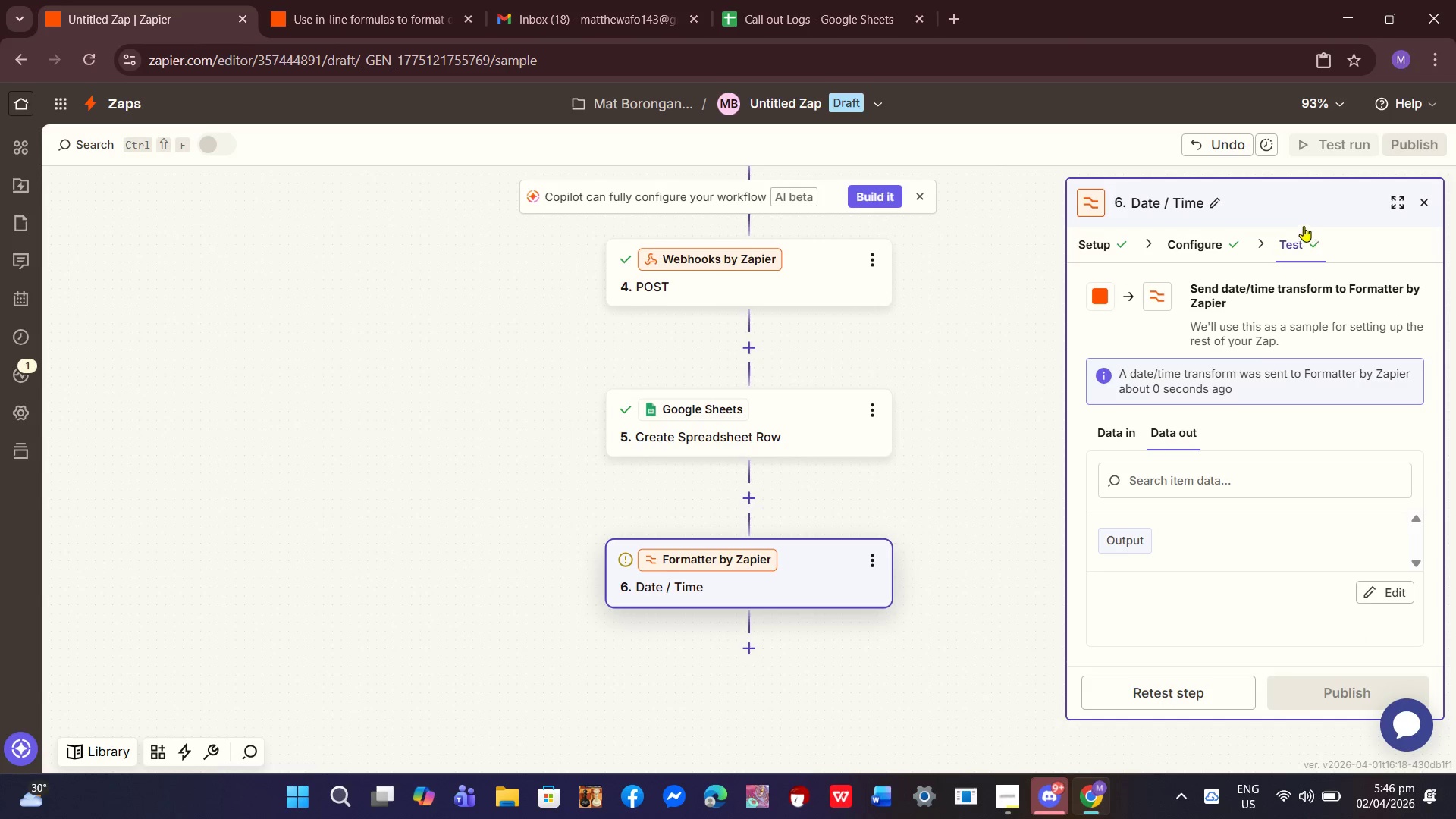 
left_click([1298, 239])
 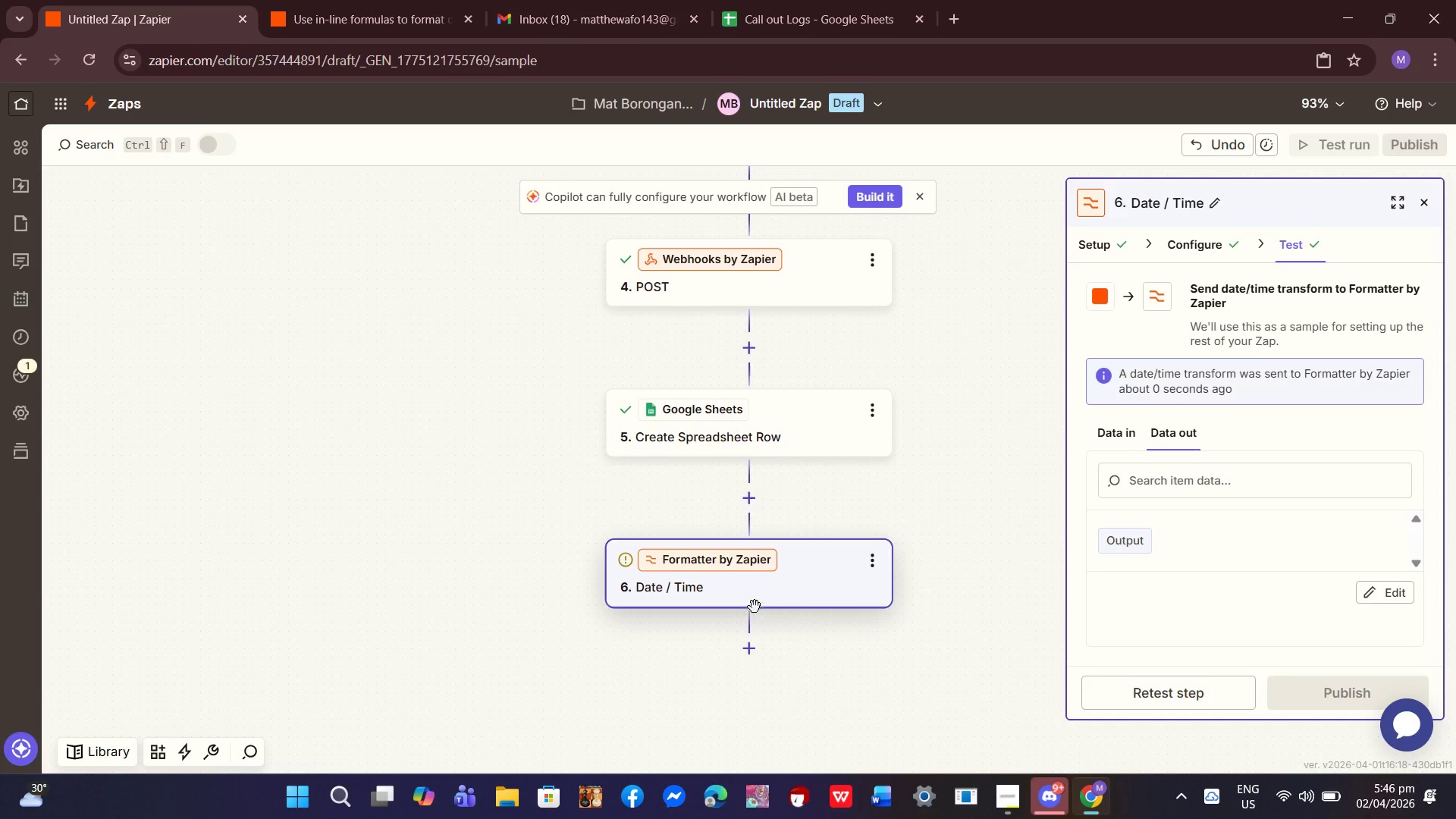 
left_click([909, 538])
 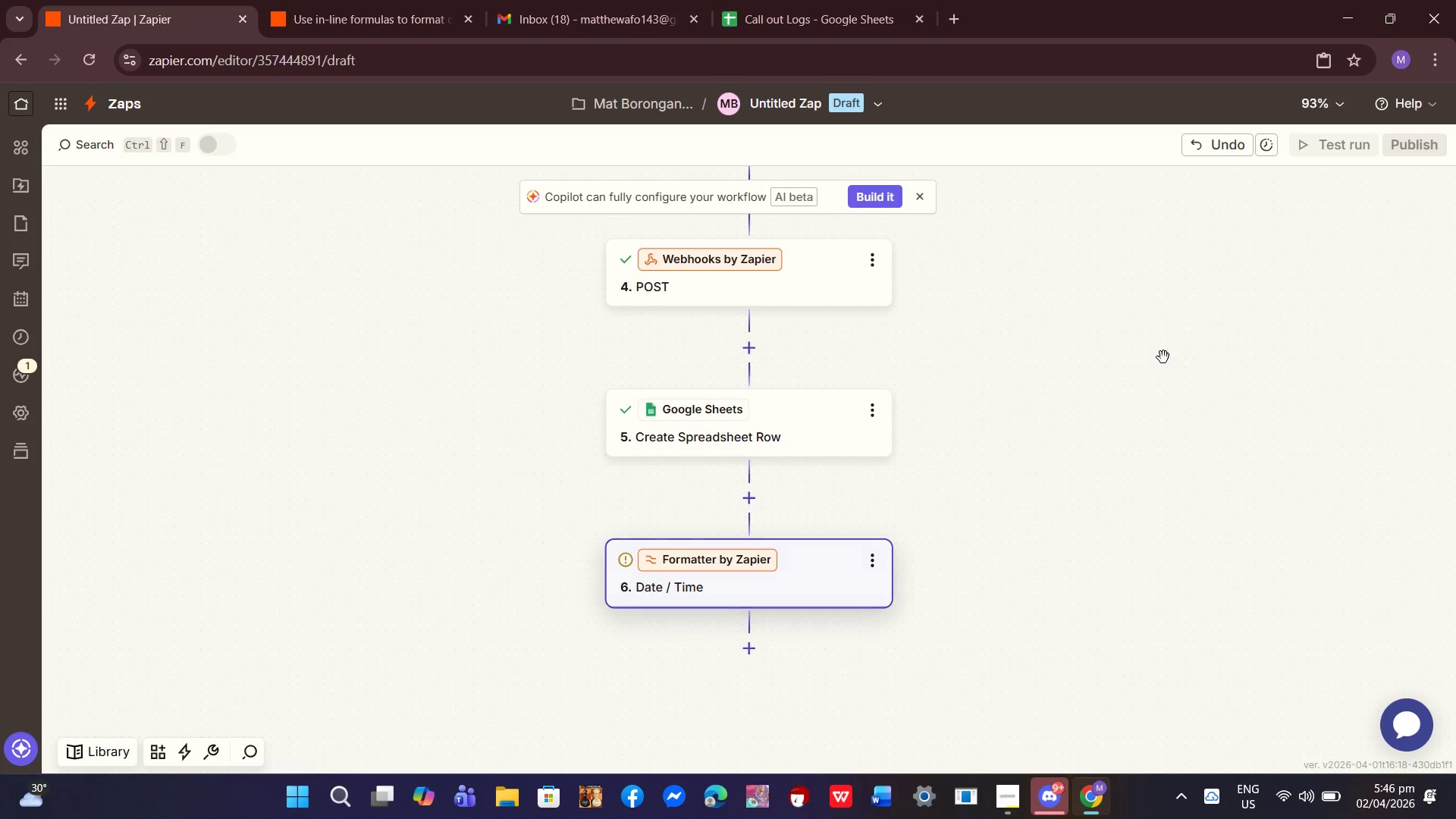 
scroll: coordinate [778, 557], scroll_direction: up, amount: 14.0
 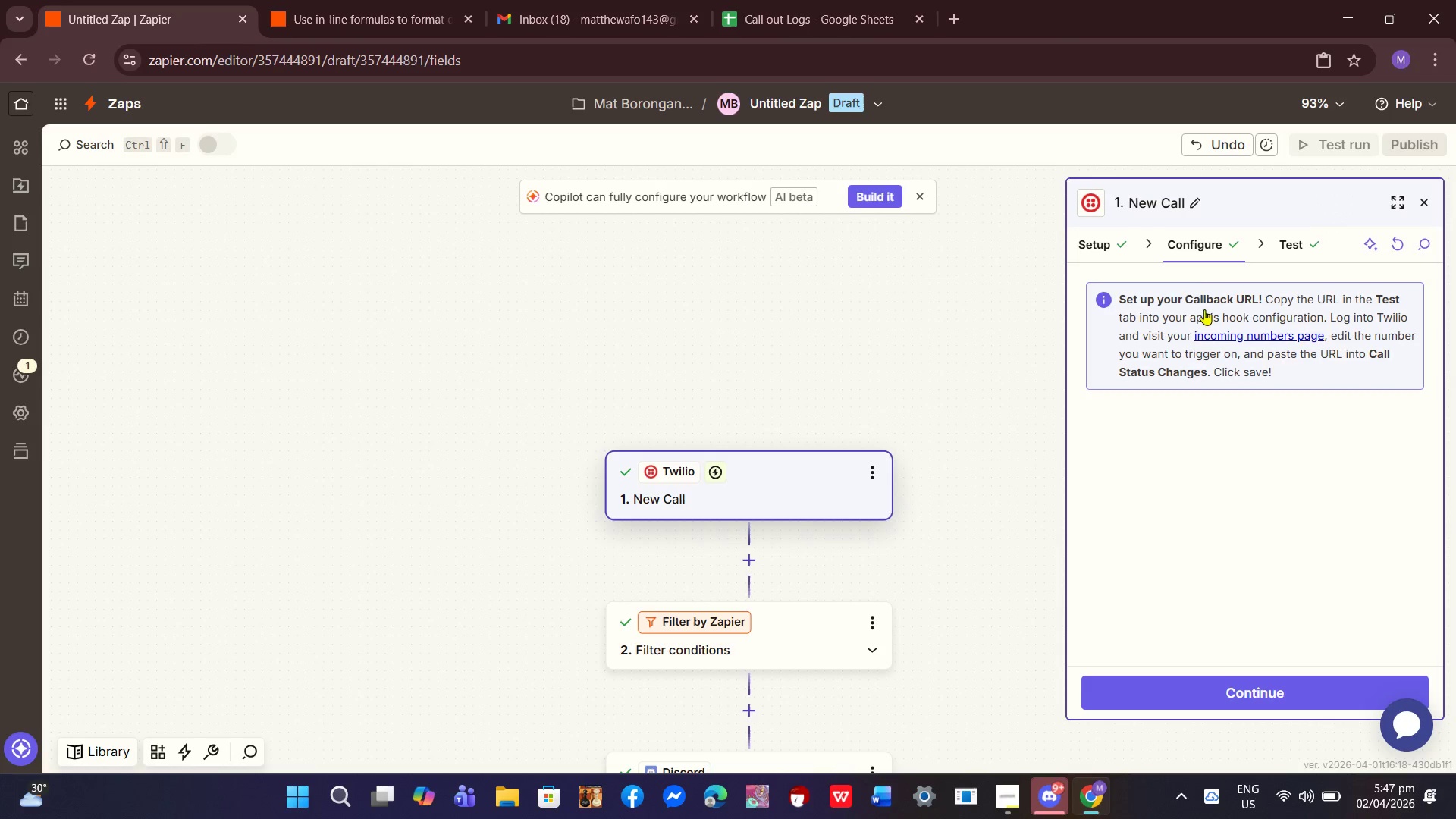 
left_click([1207, 248])
 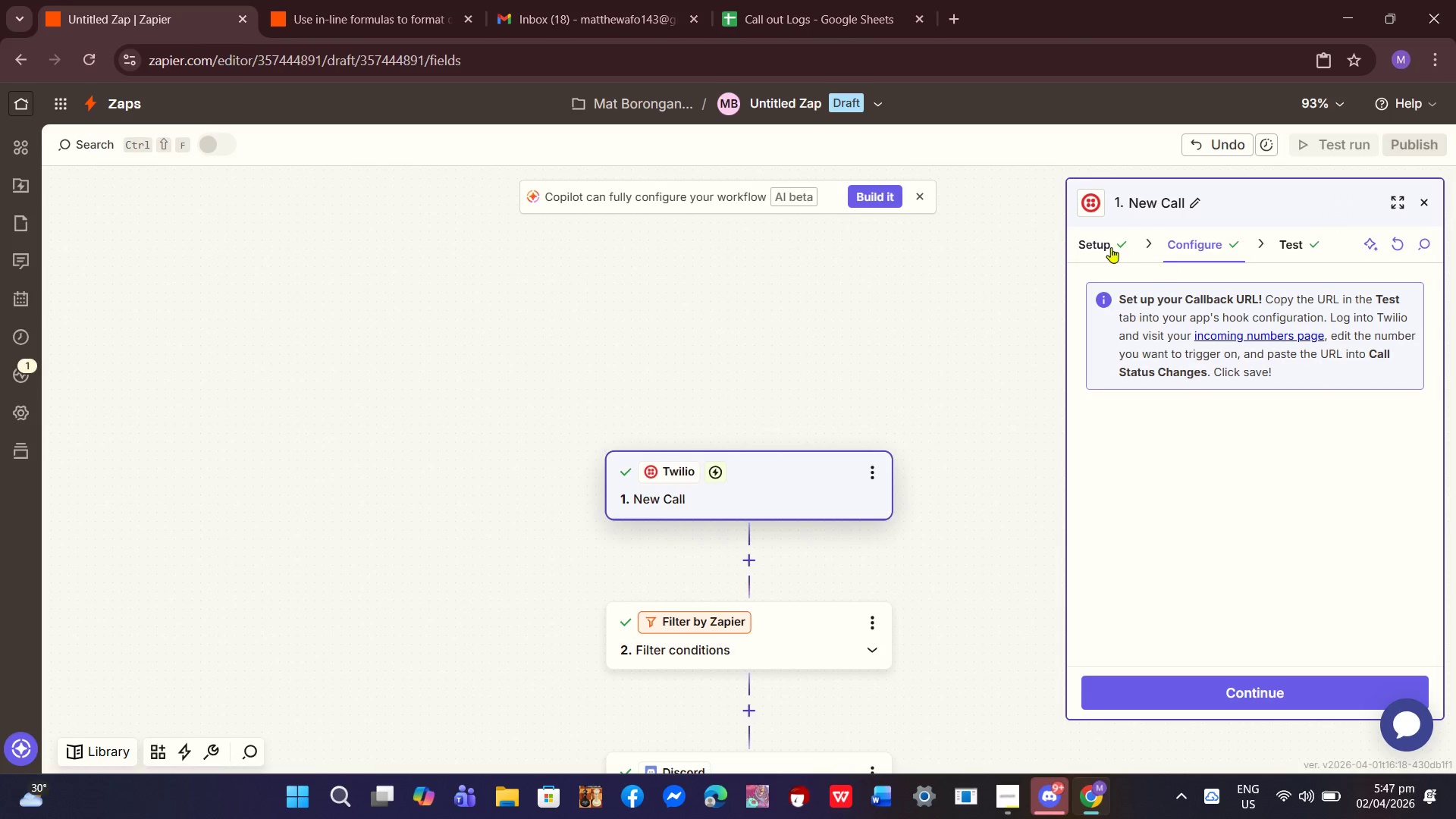 
left_click([1111, 247])
 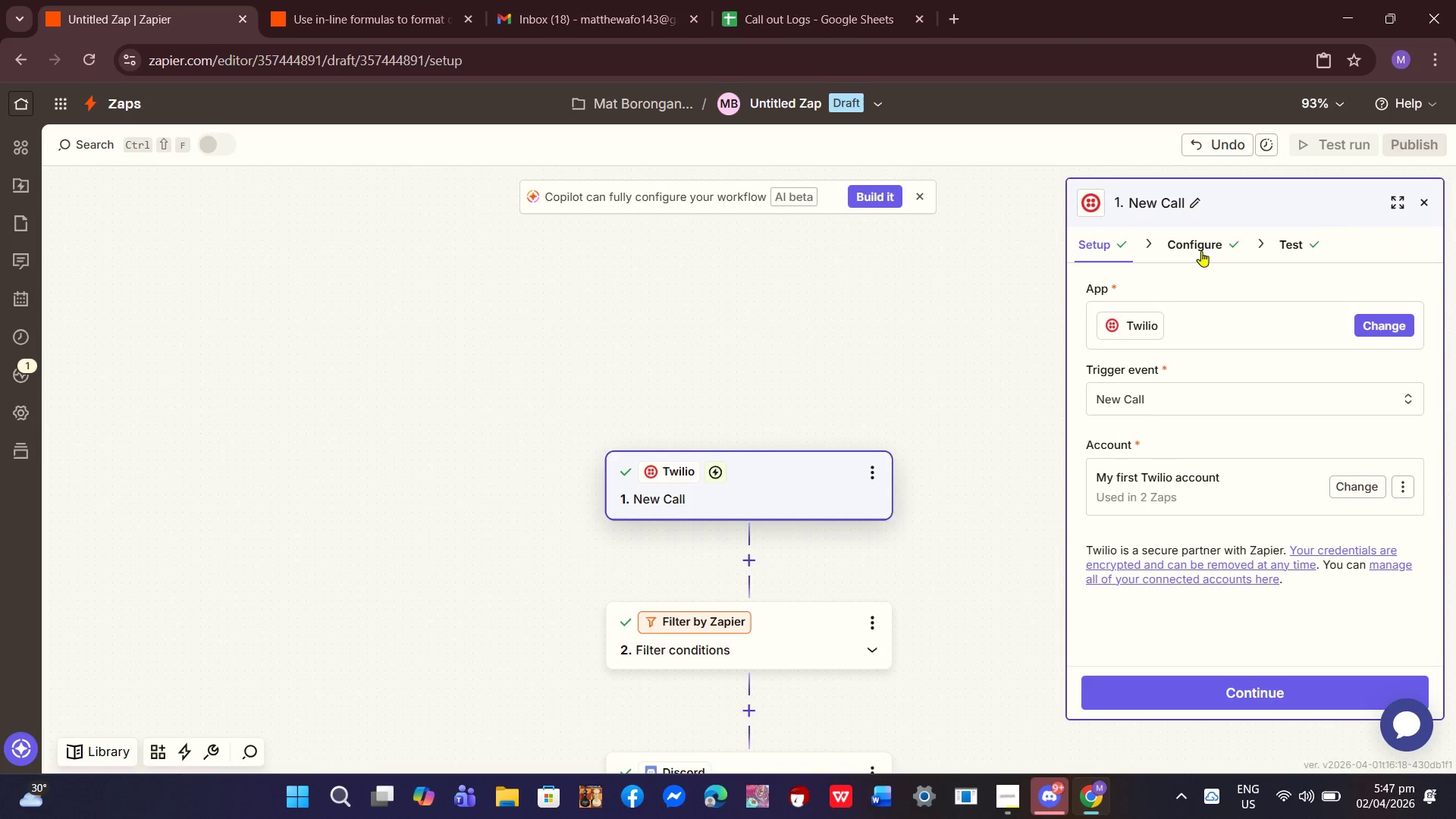 
left_click([1202, 243])
 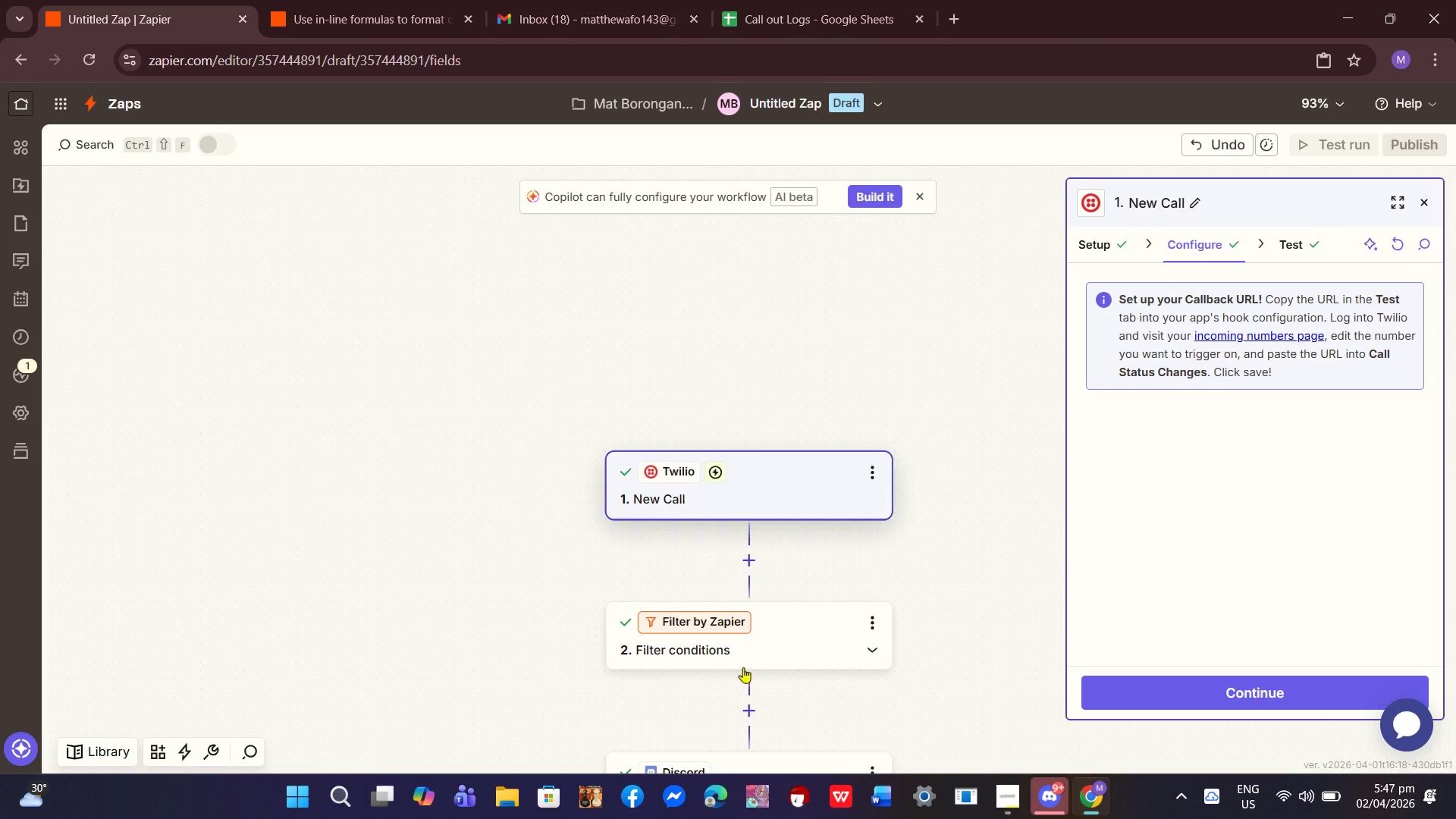 
left_click_drag(start_coordinate=[777, 694], to_coordinate=[783, 694])
 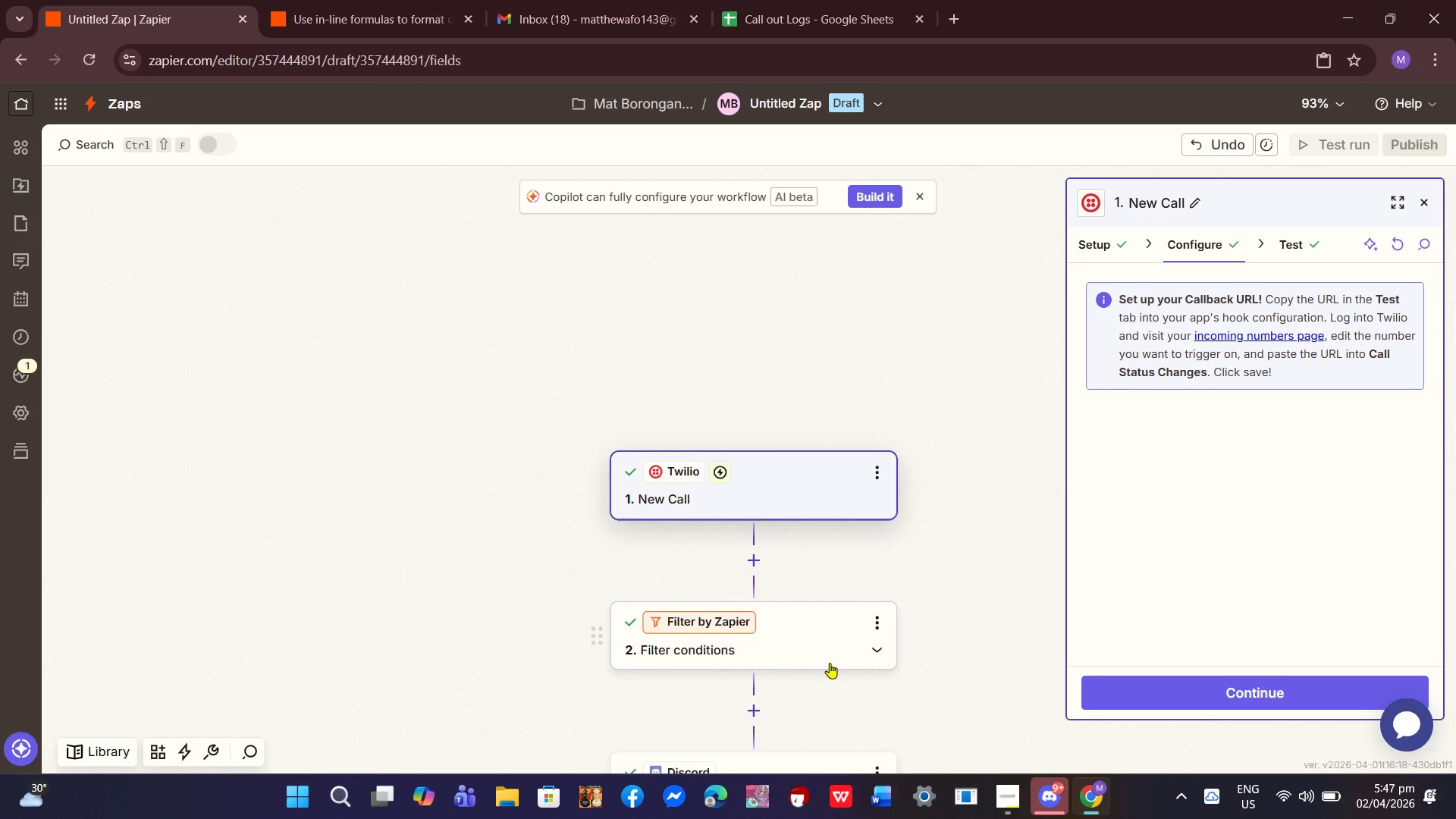 
double_click([830, 663])
 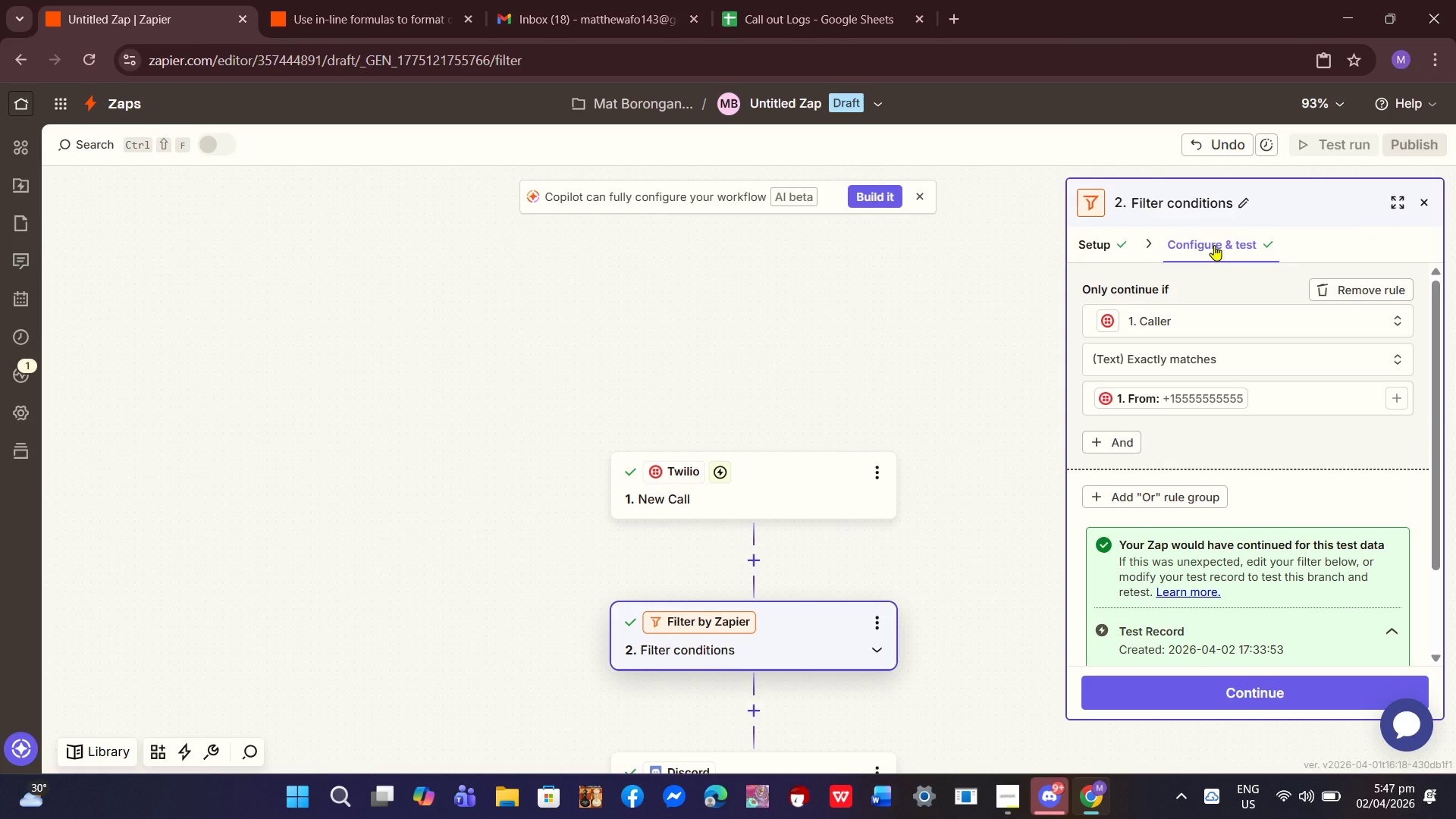 
left_click([1214, 245])
 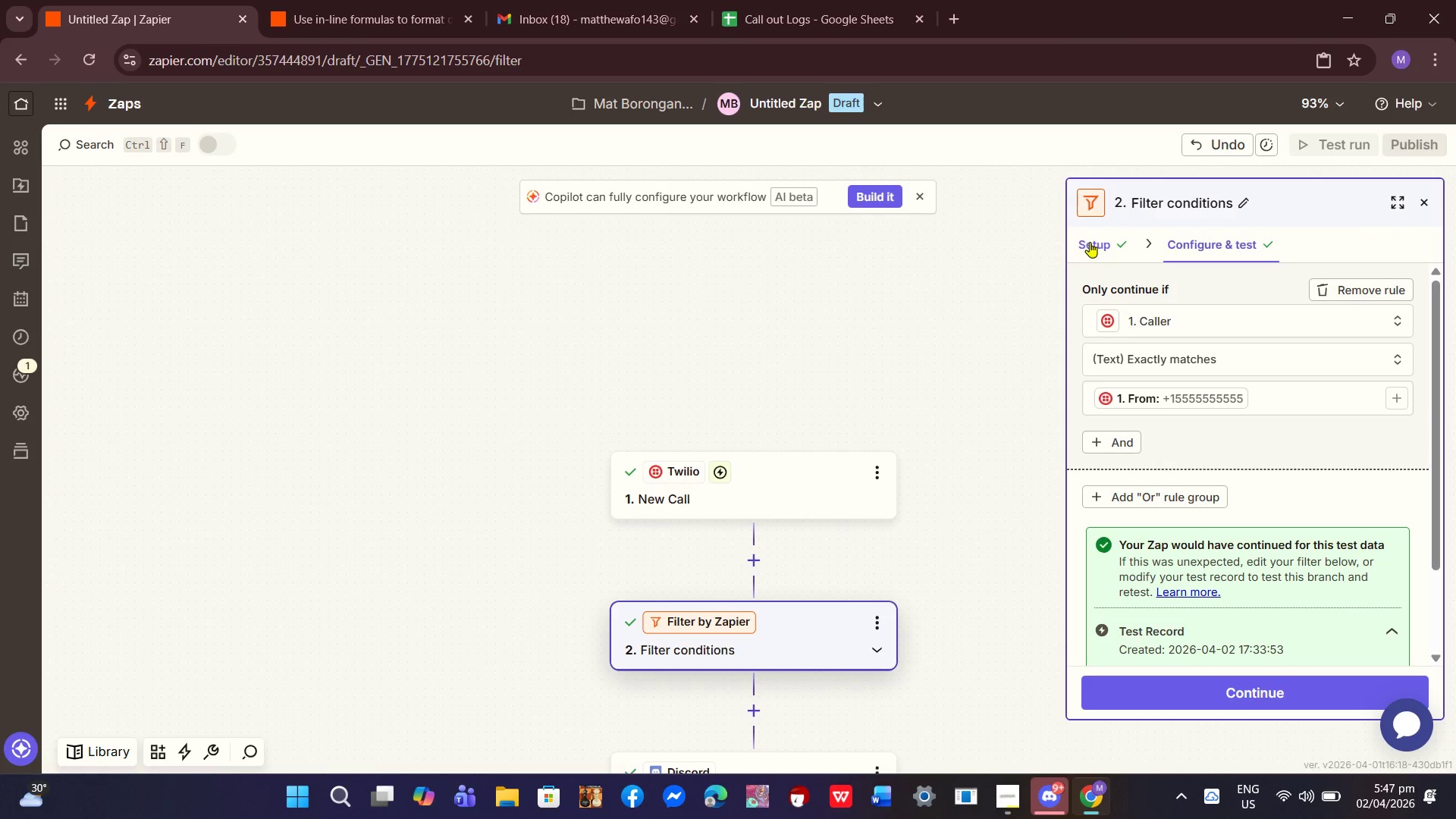 
double_click([1249, 268])
 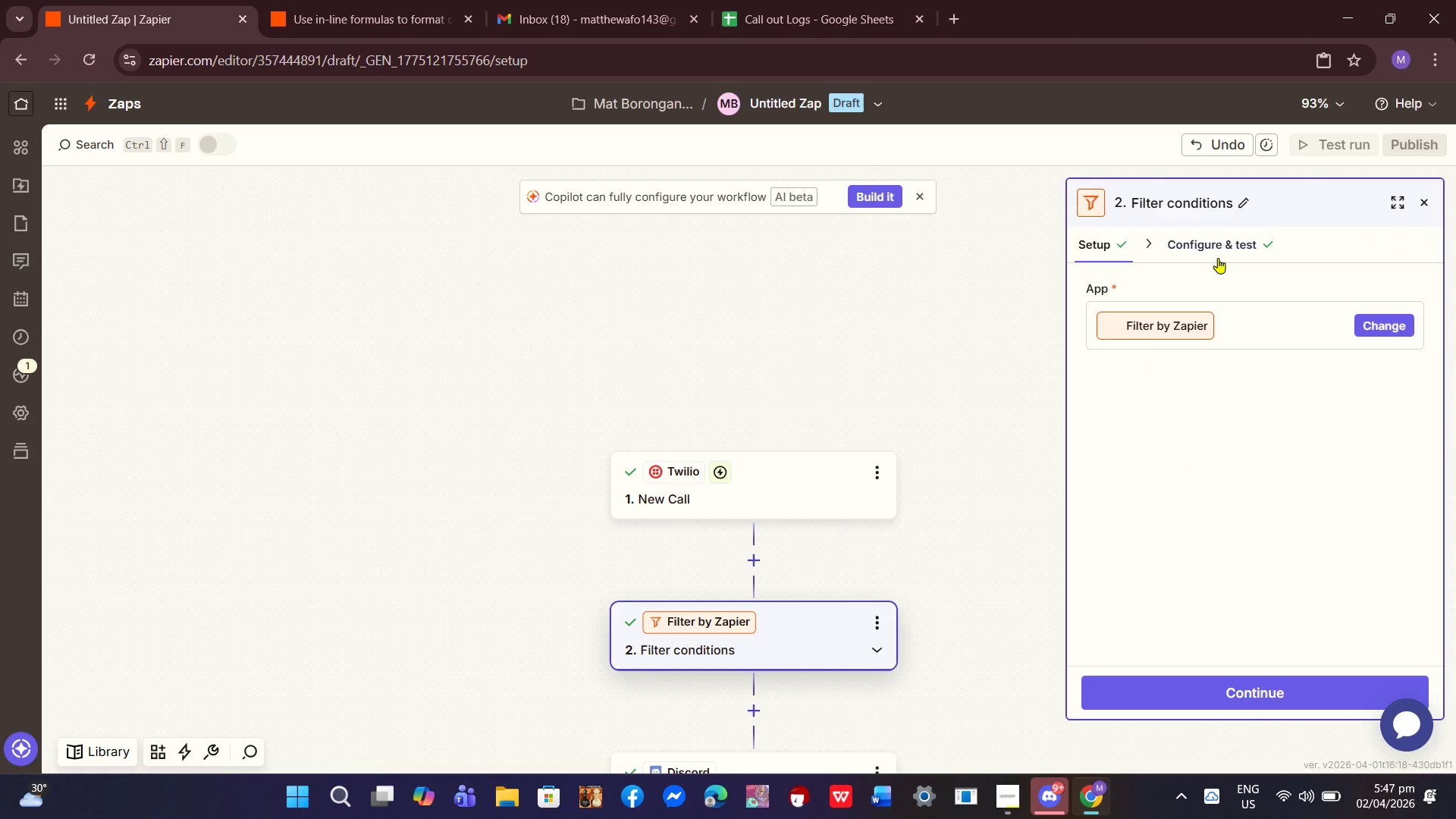 
left_click([1218, 258])
 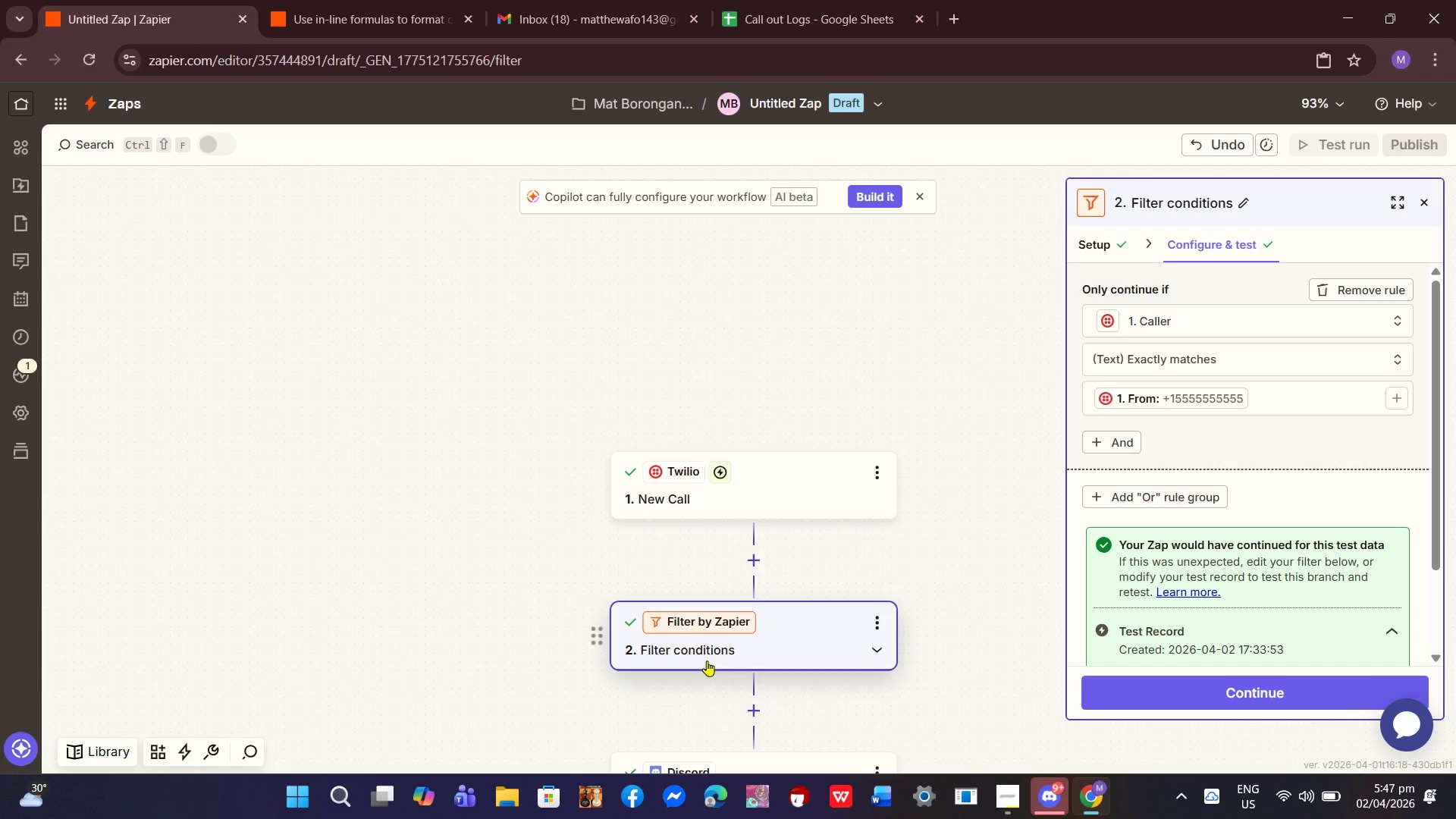 
left_click([777, 563])
 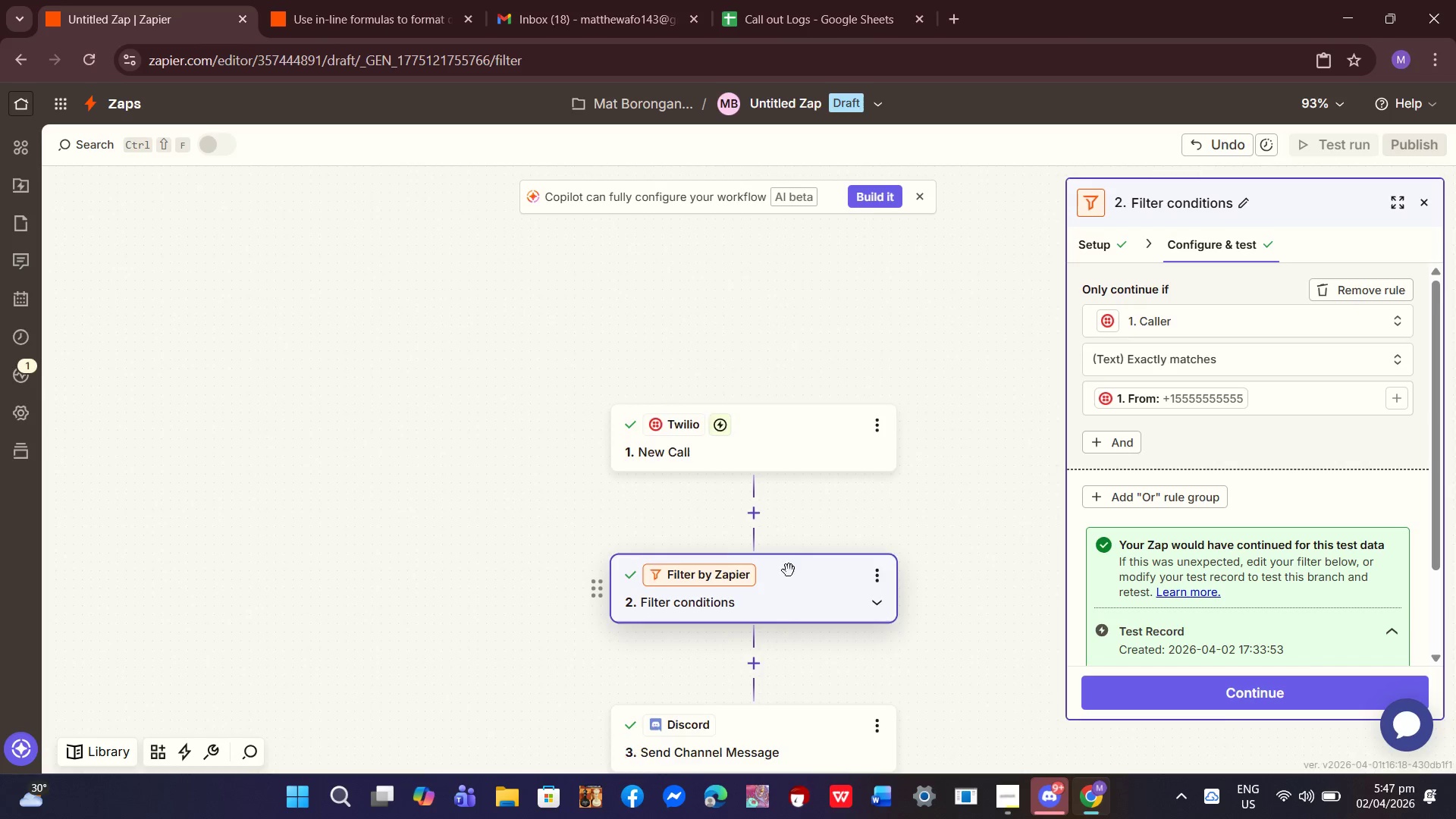 
scroll: coordinate [707, 661], scroll_direction: down, amount: 1.0
 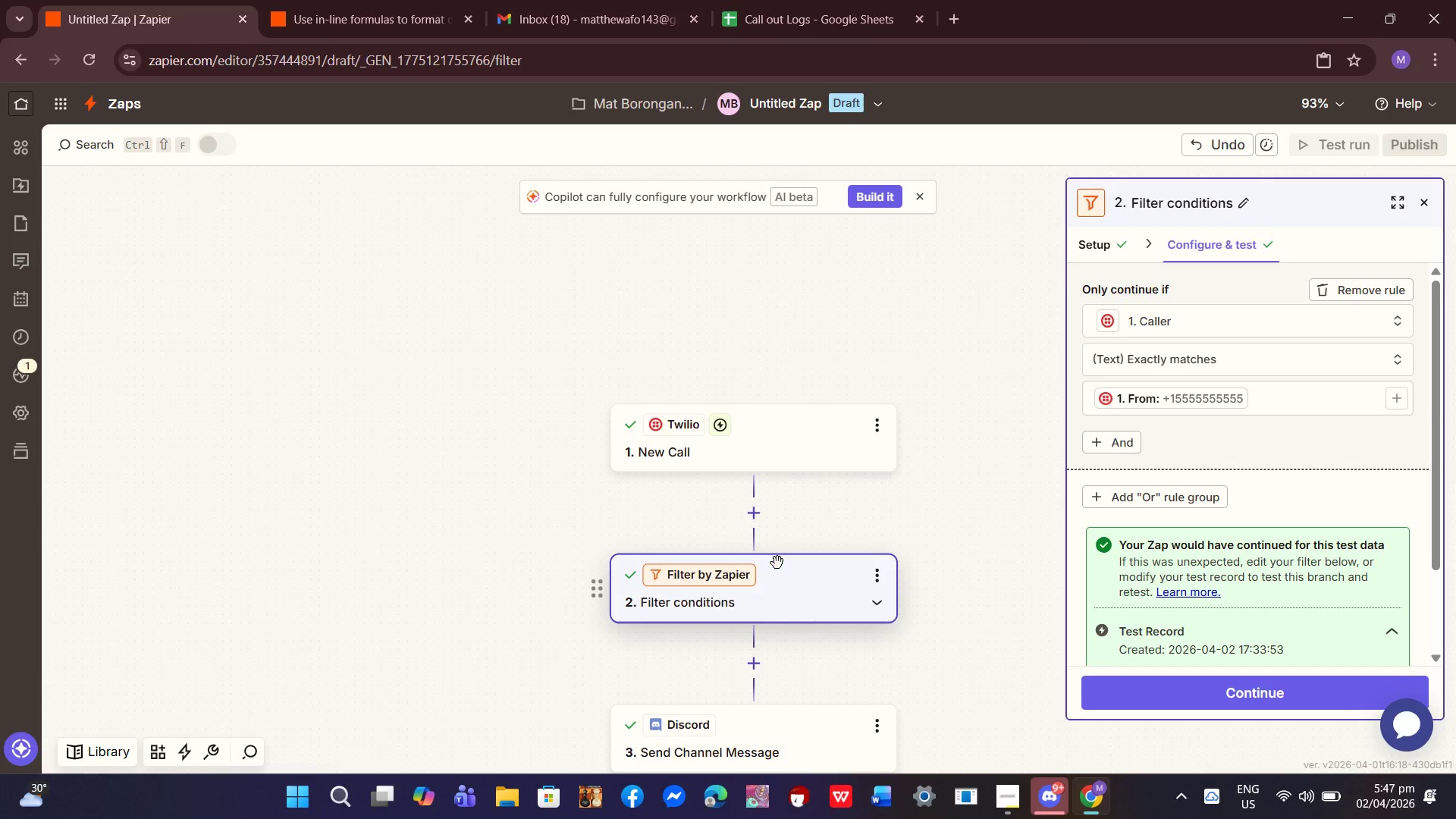 
left_click([788, 570])
 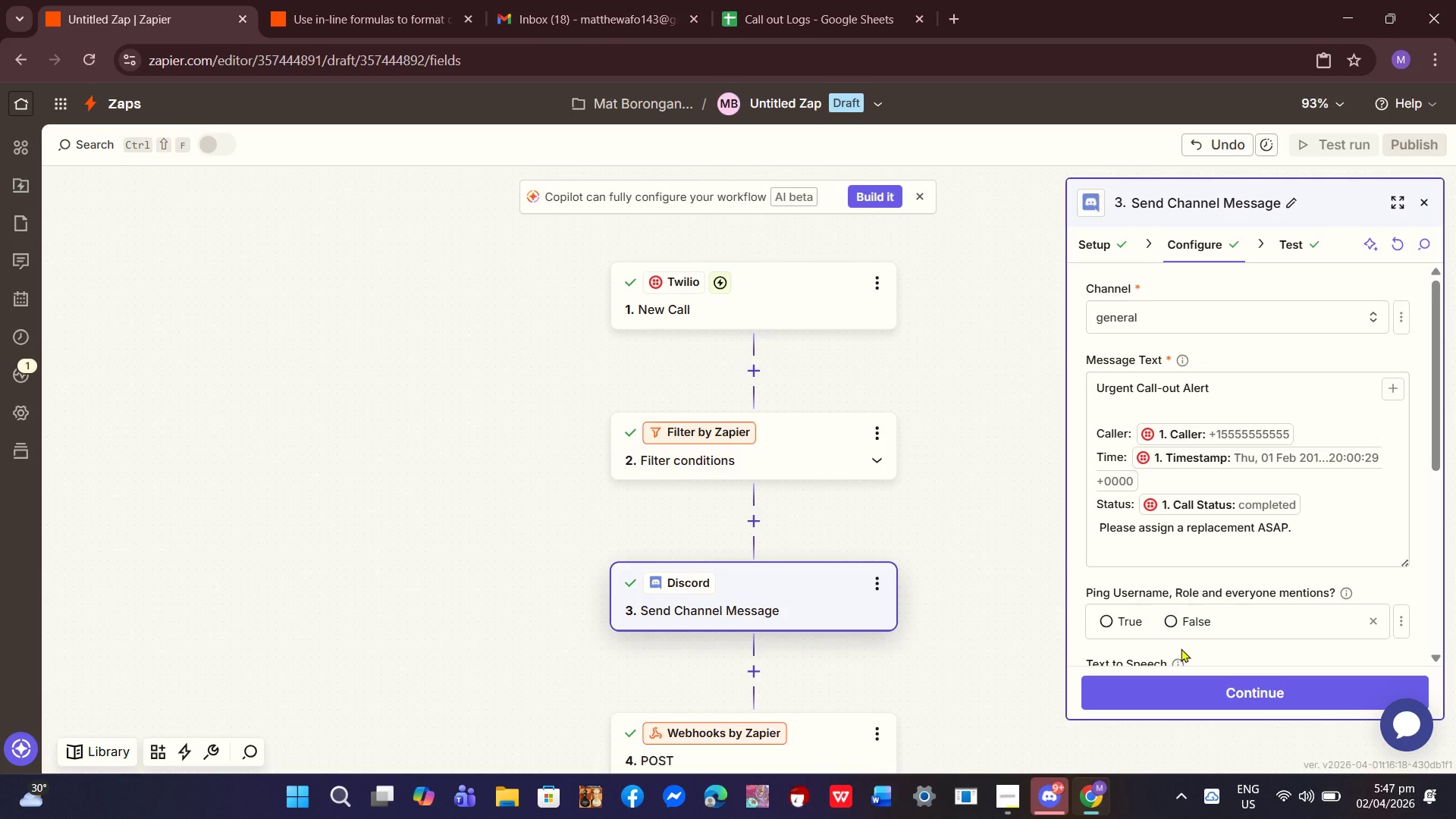 
scroll: coordinate [789, 573], scroll_direction: down, amount: 3.0
 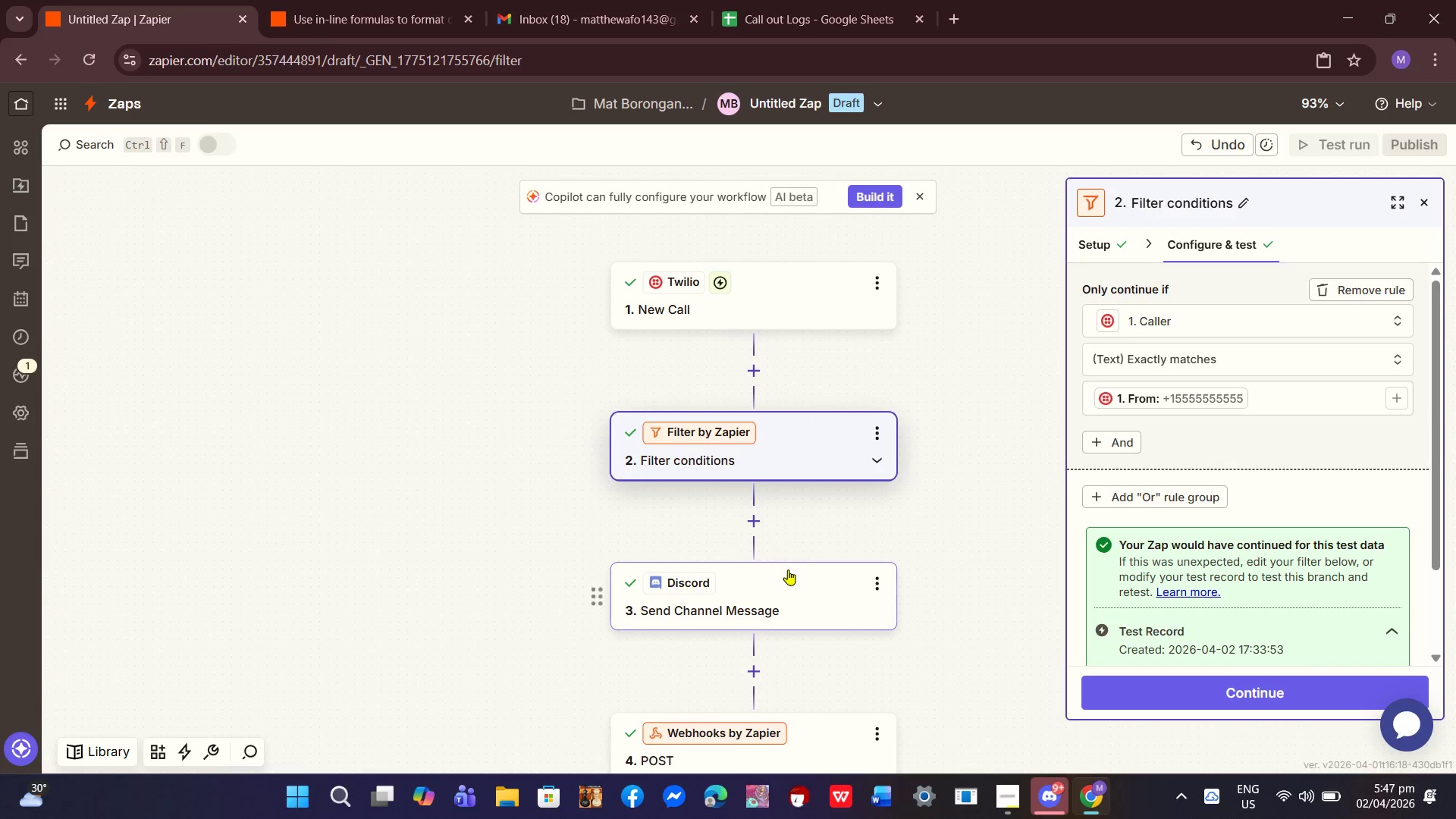 
left_click([1235, 692])
 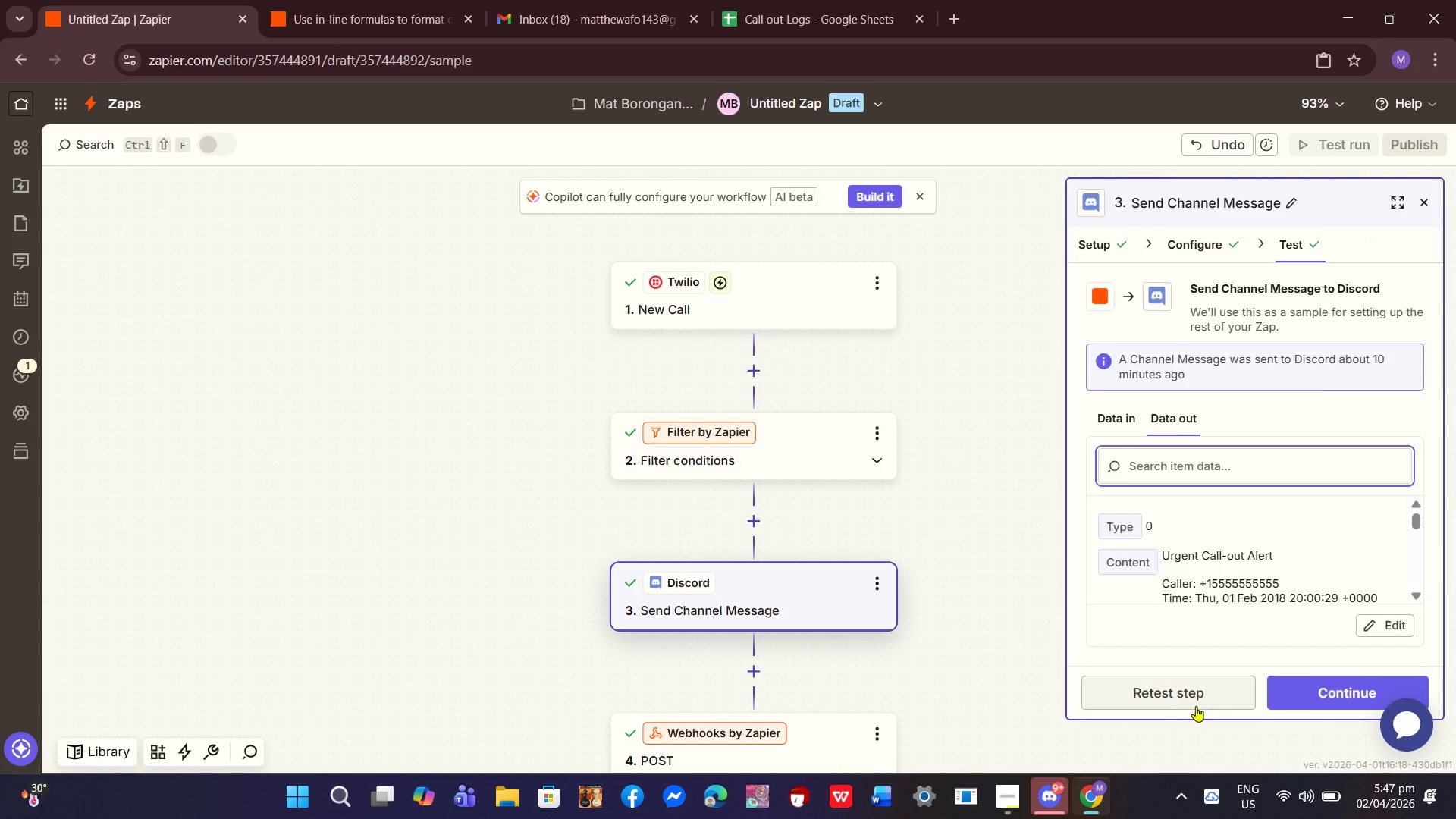 
left_click([1182, 701])
 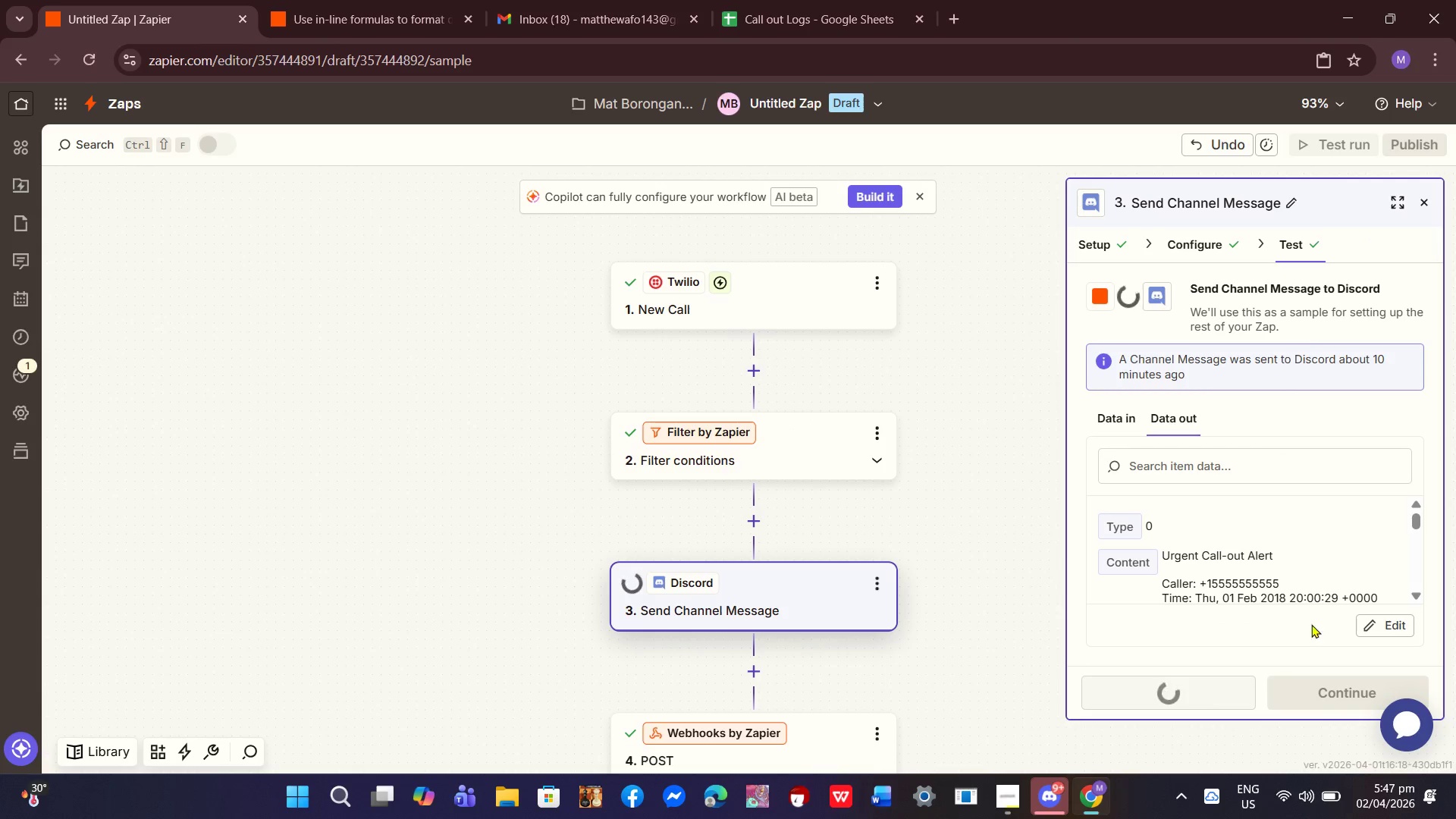 
scroll: coordinate [1307, 540], scroll_direction: down, amount: 2.0
 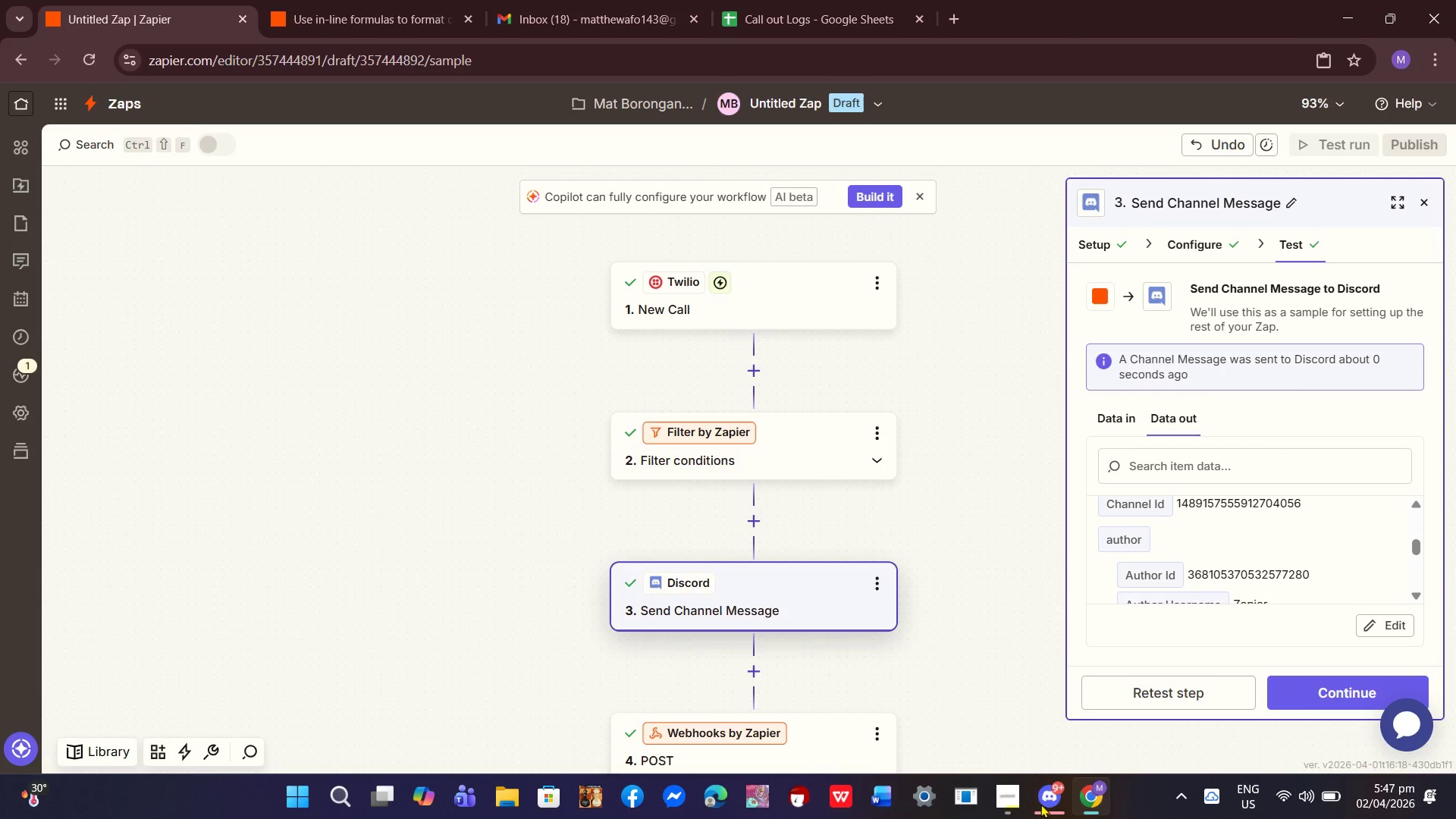 
double_click([1056, 805])
 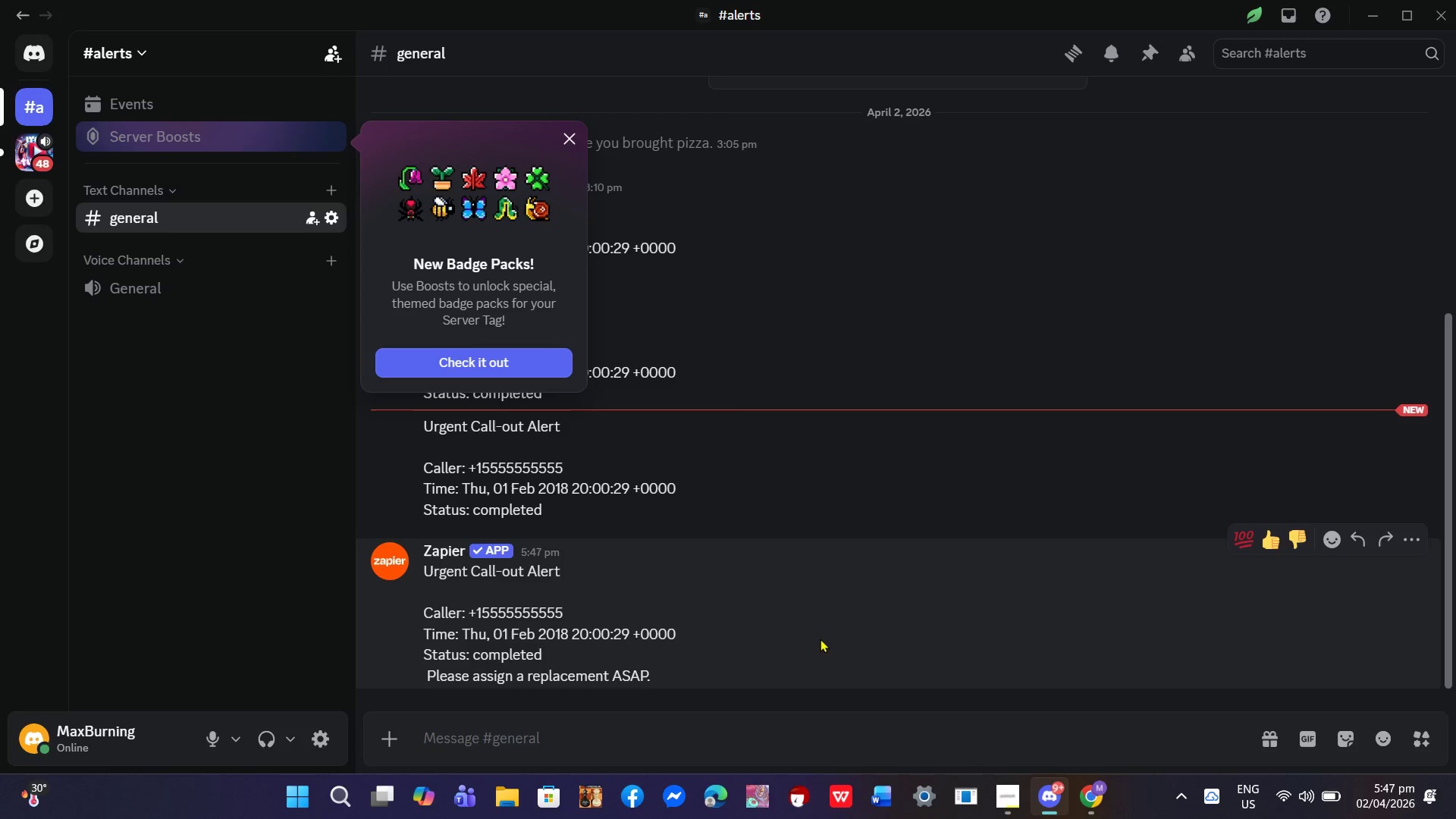 
wait(8.25)
 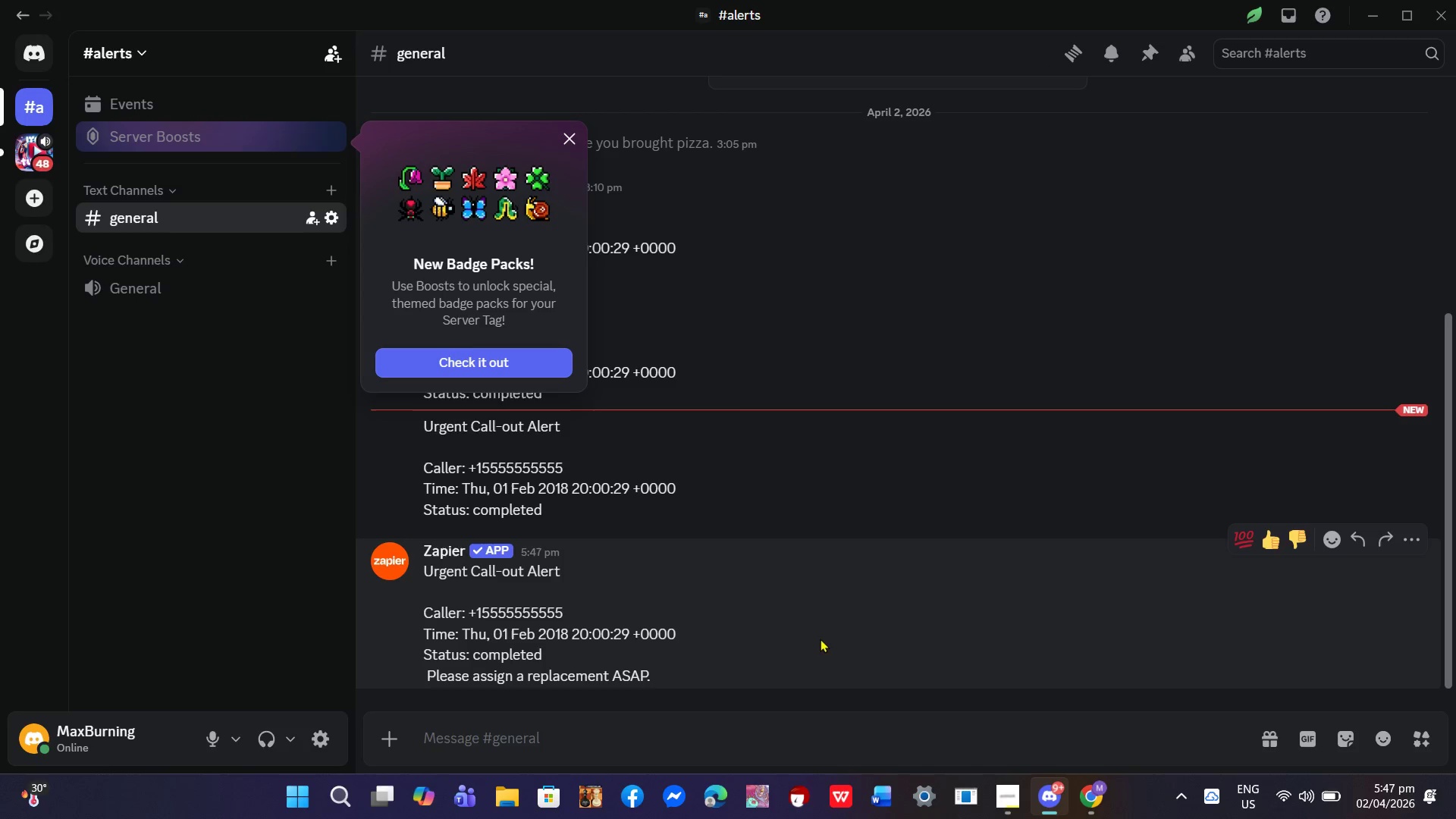 
left_click([1047, 797])
 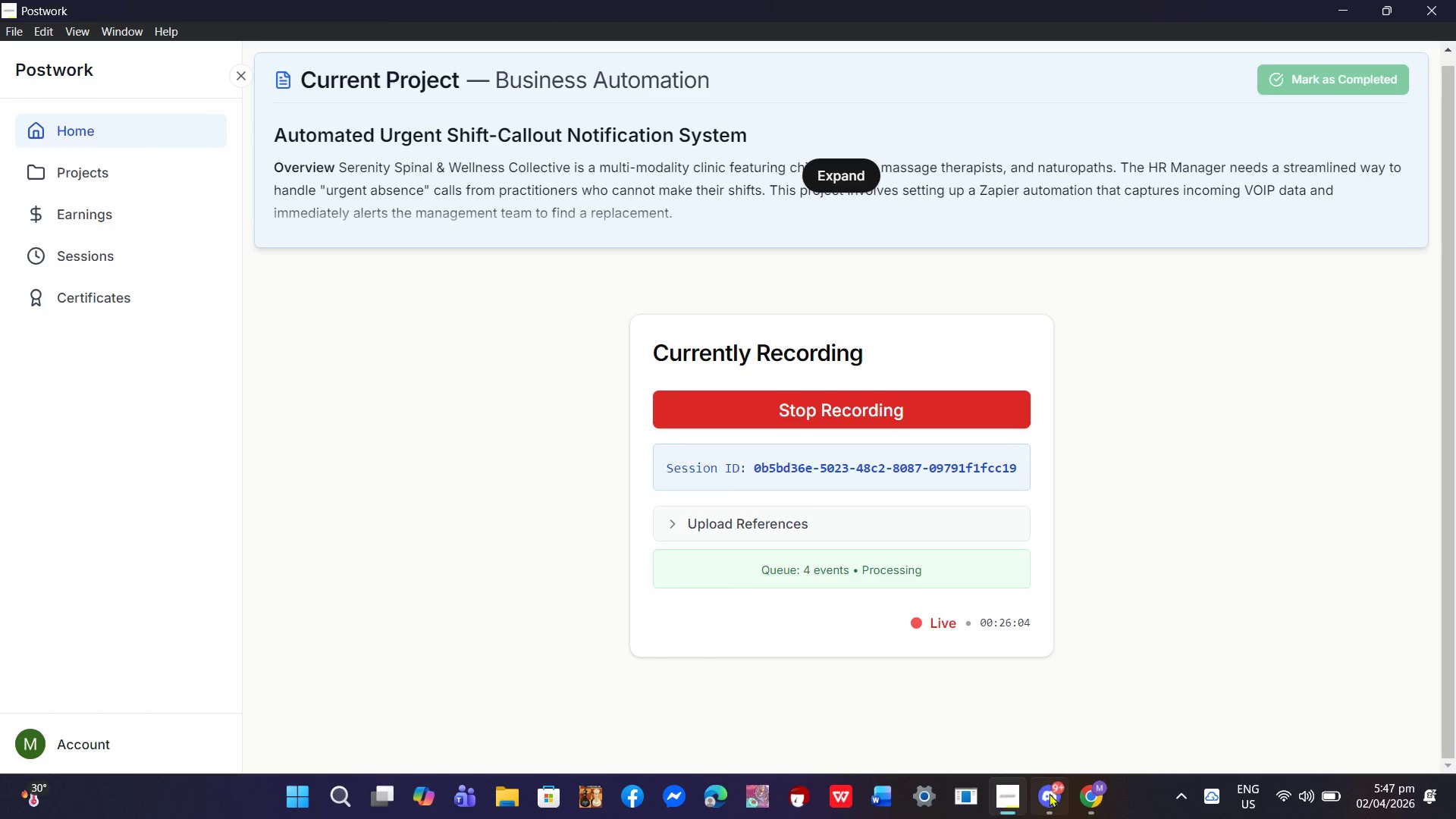 
left_click([1098, 798])
 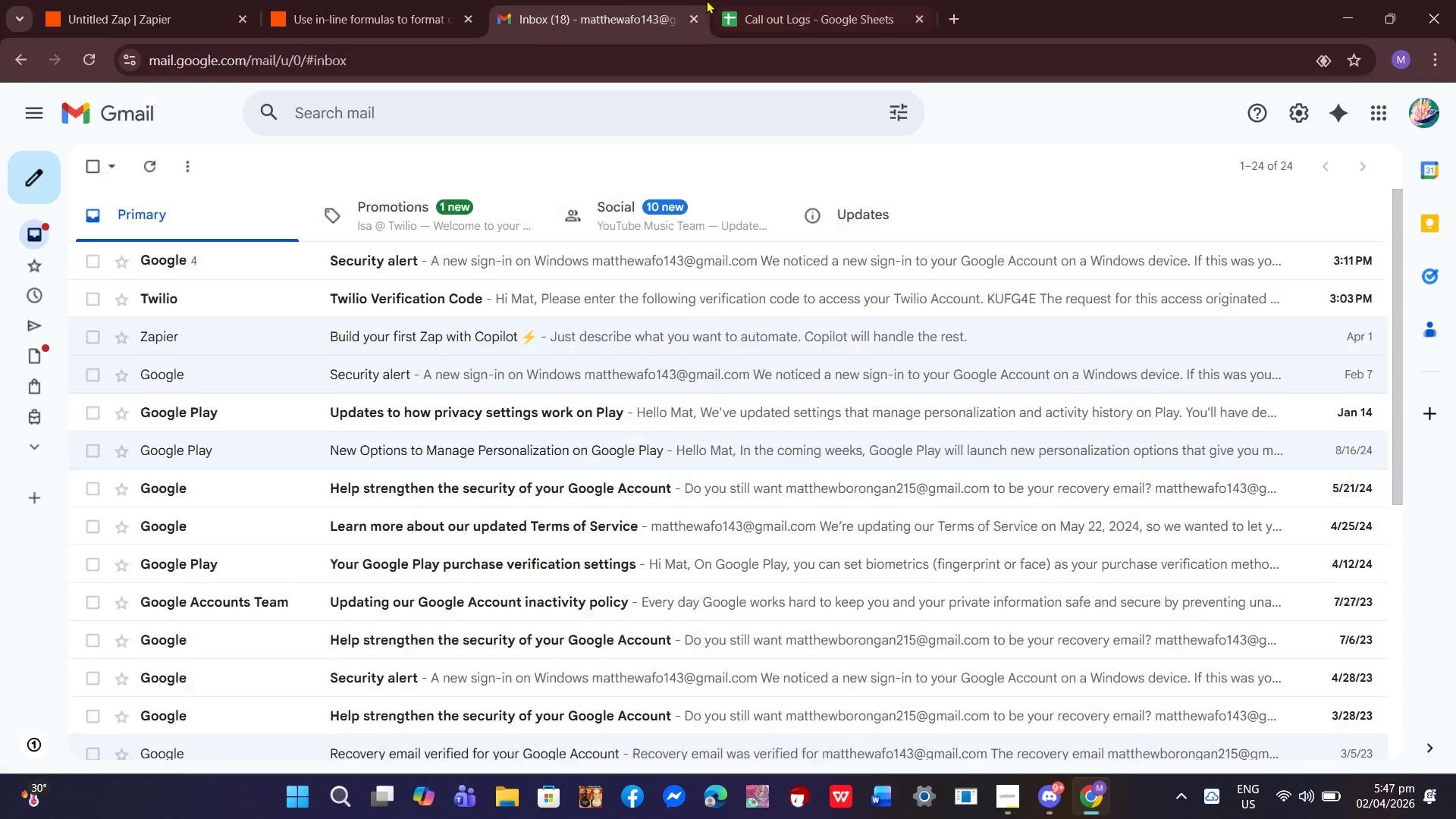 
double_click([795, 0])
 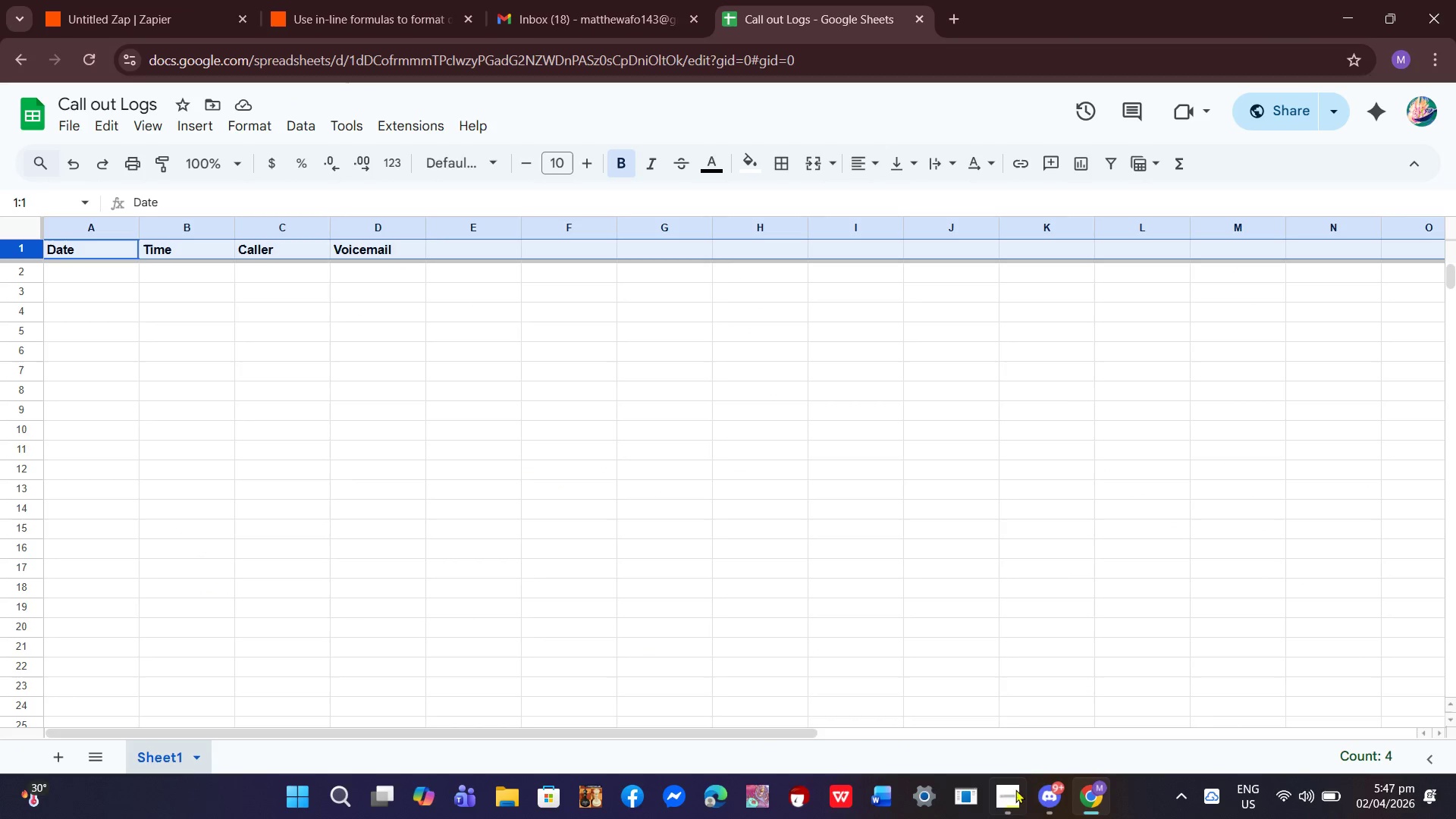 
left_click([1012, 801])